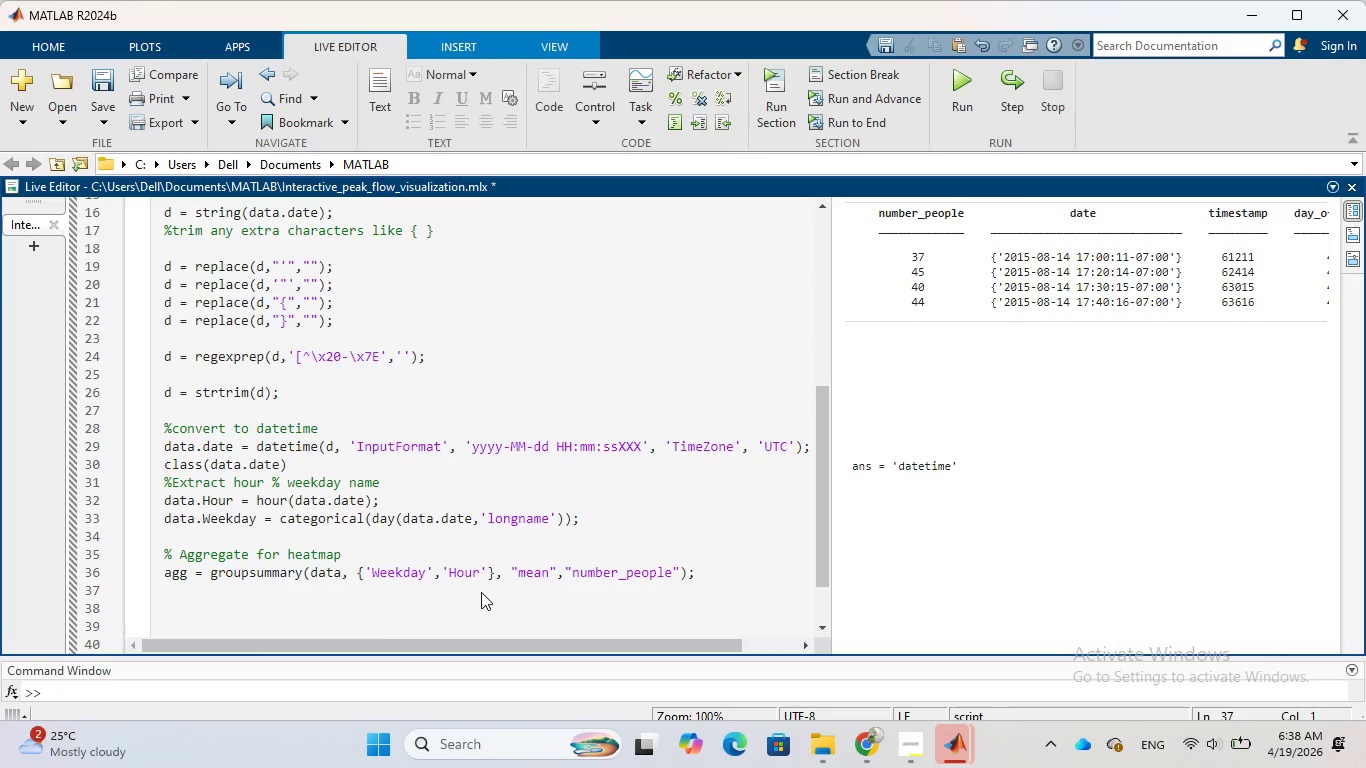 
key(Enter)
 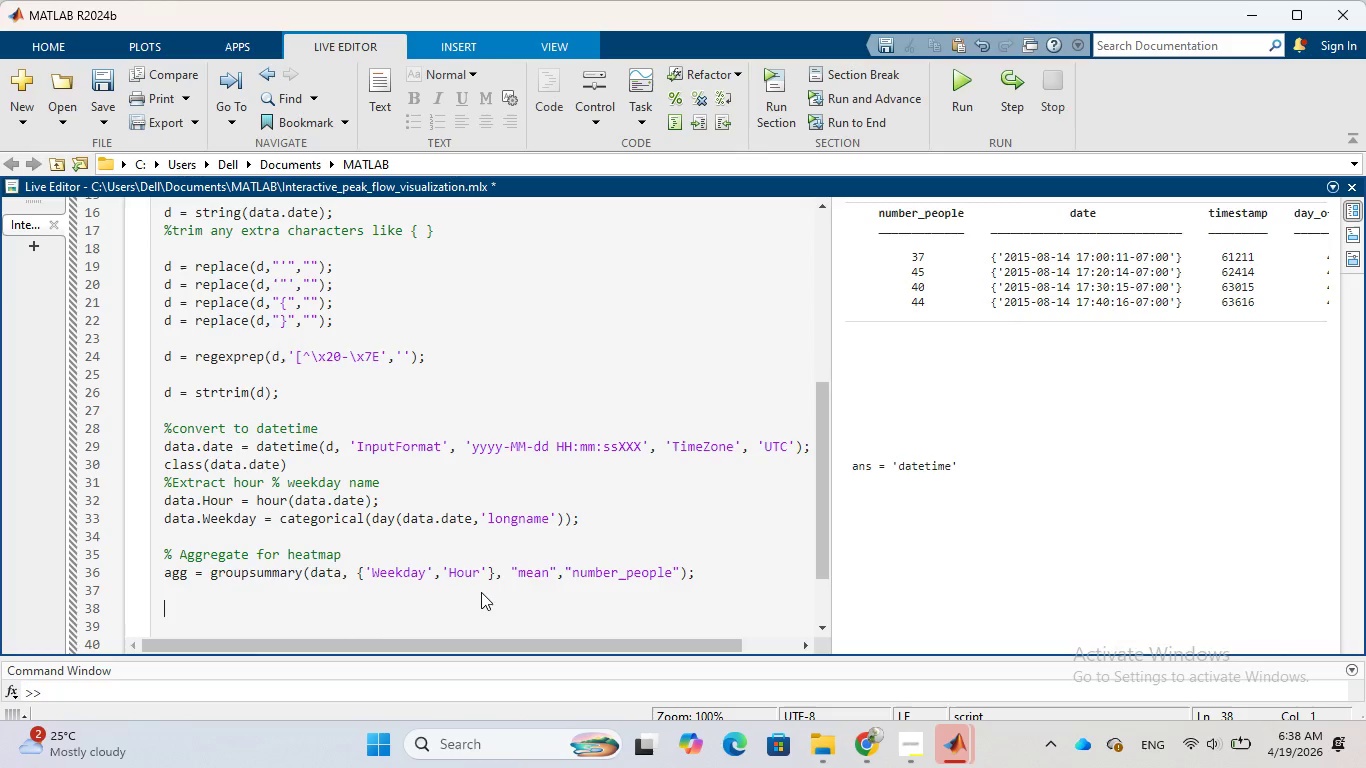 
key(Shift+5)
 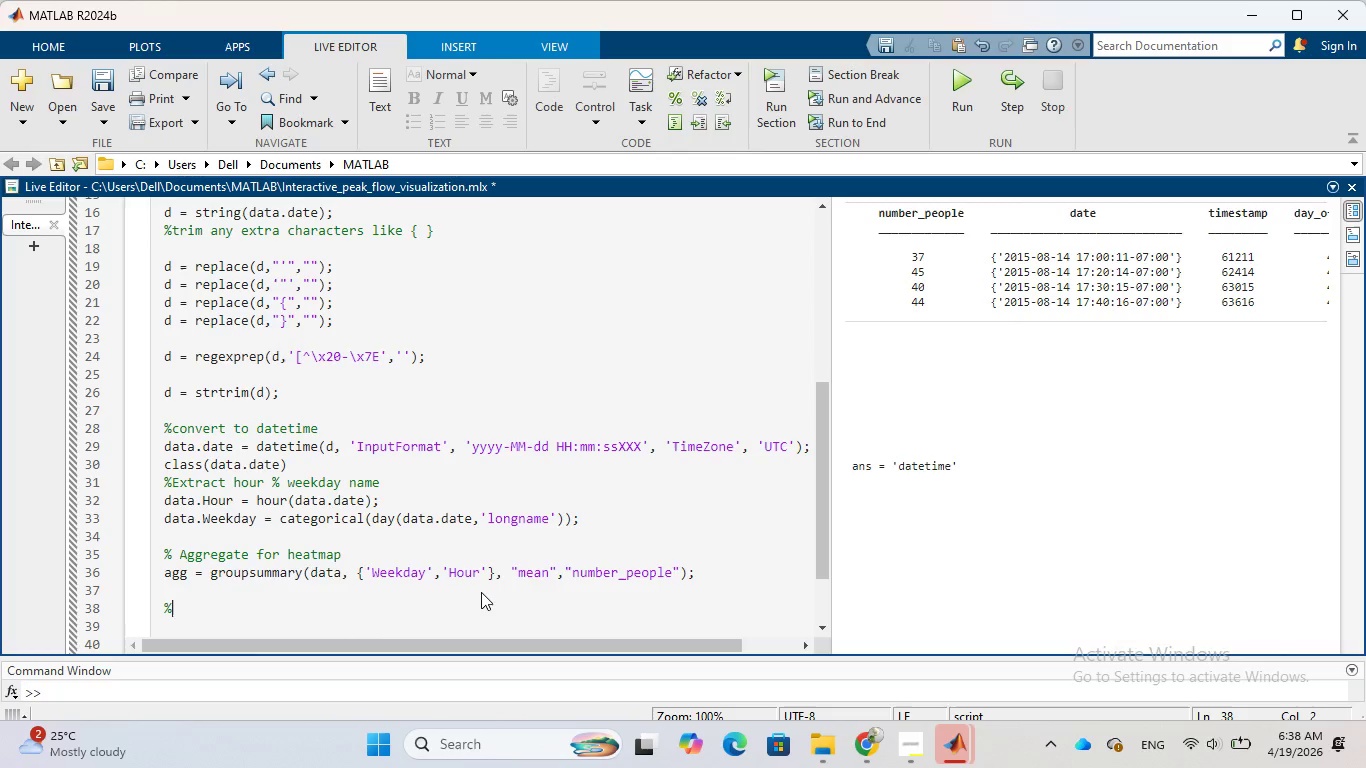 
type(Pivot wide for )
 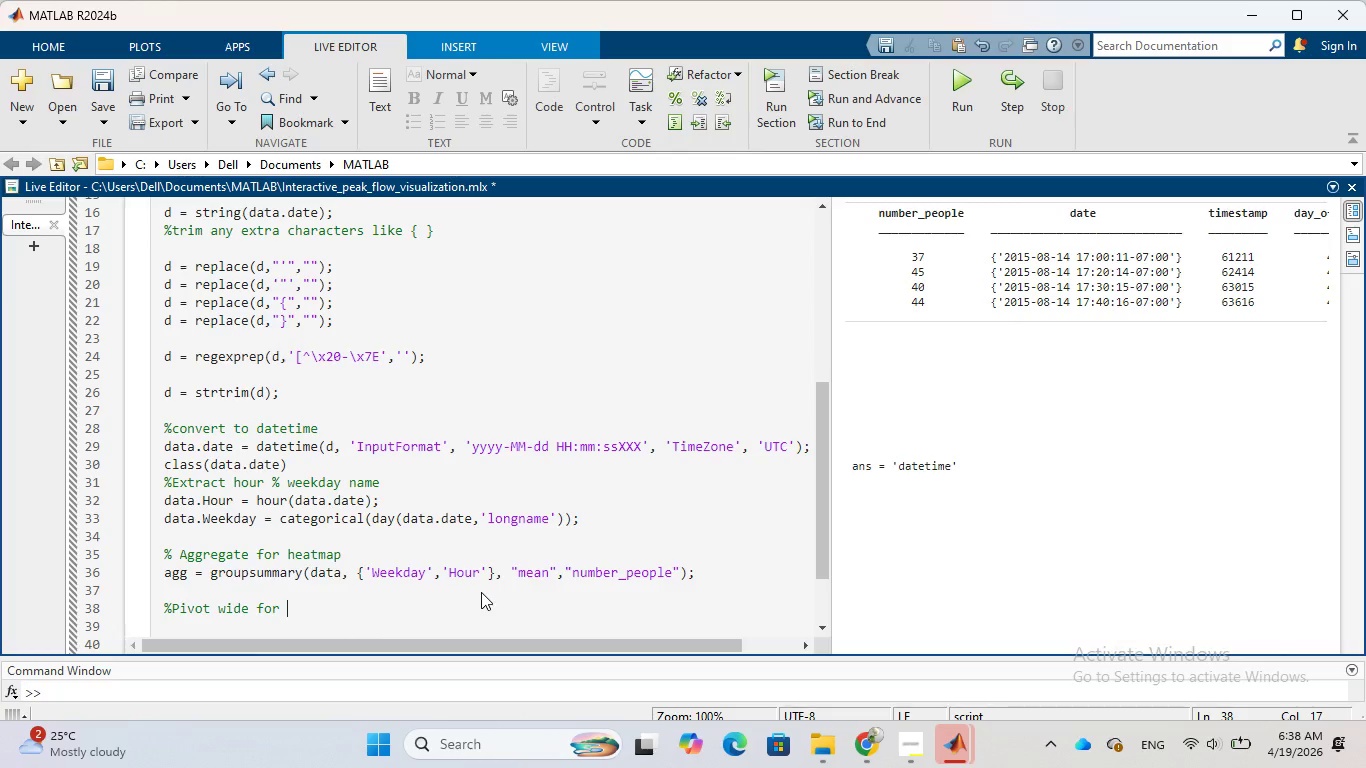 
type(heatmap)
 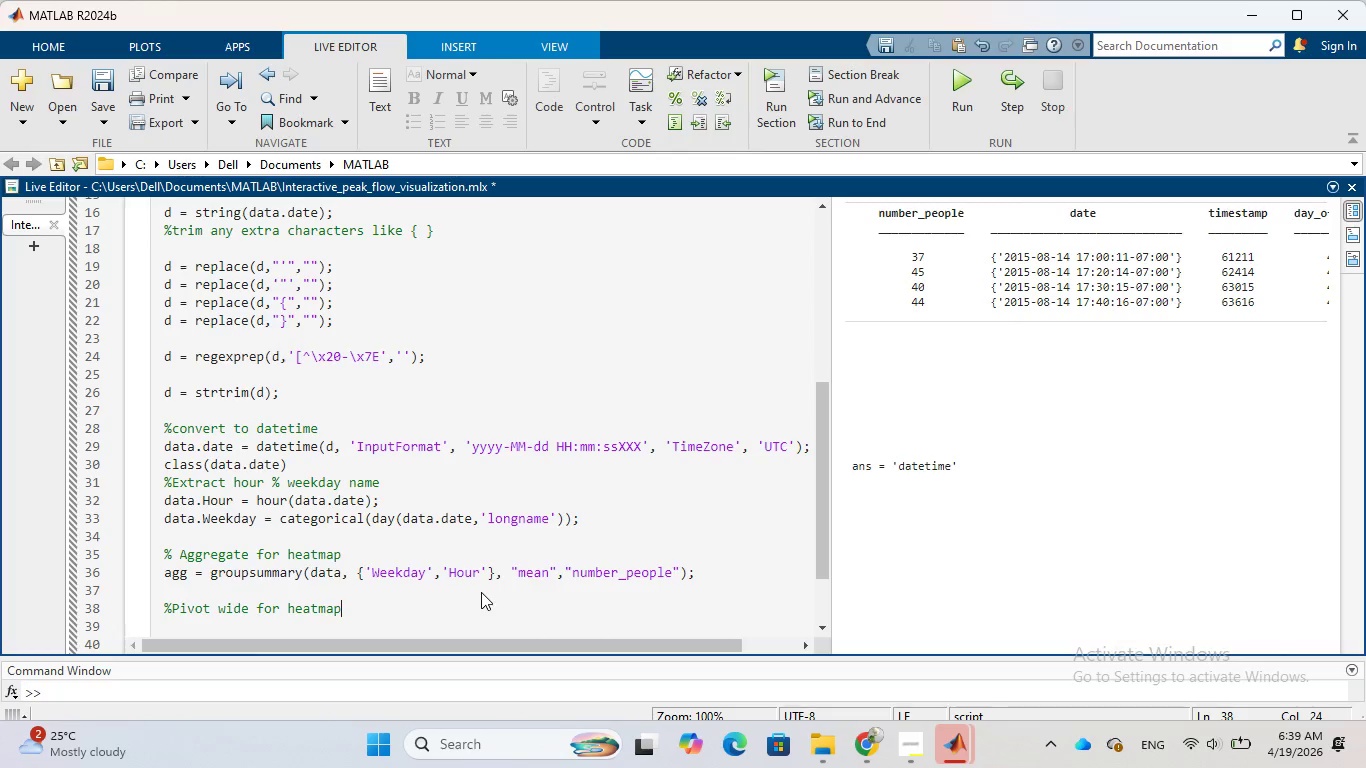 
key(Enter)
 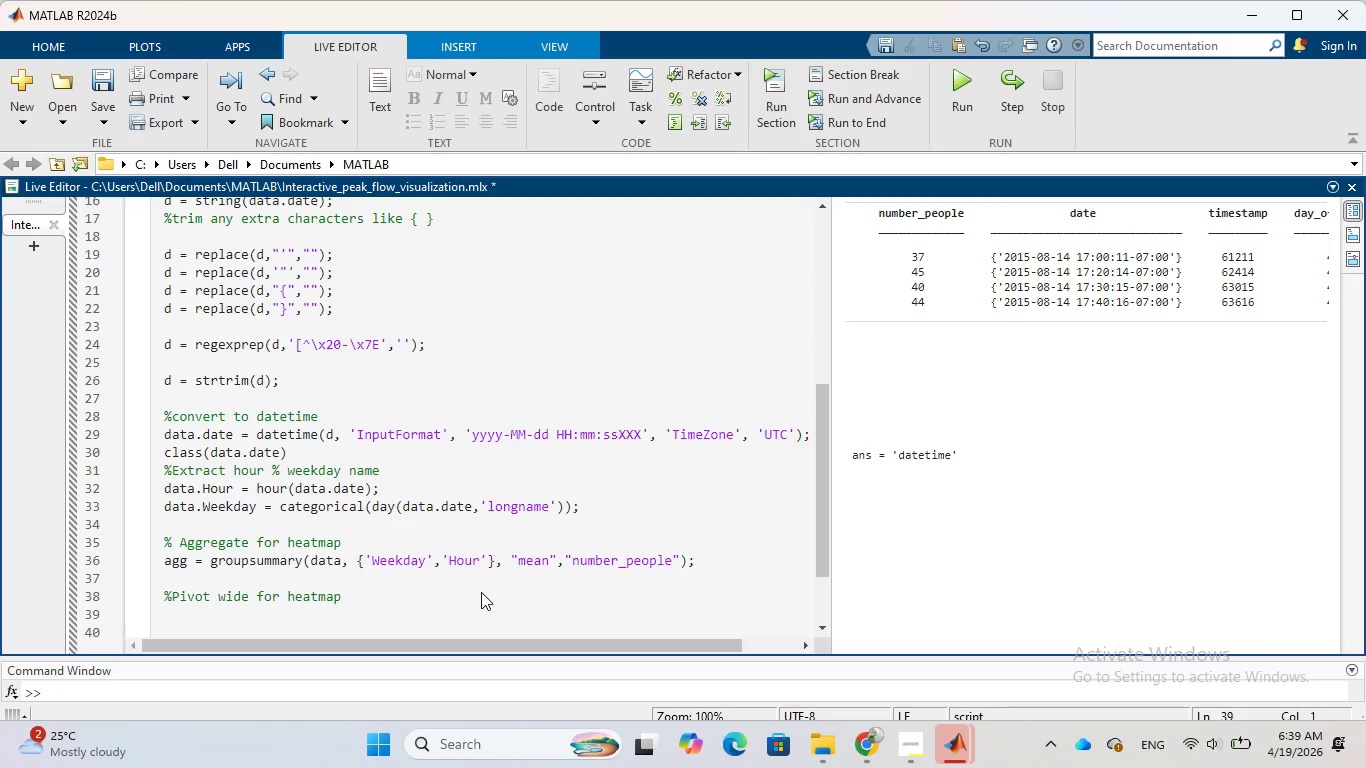 
type(heat = )
 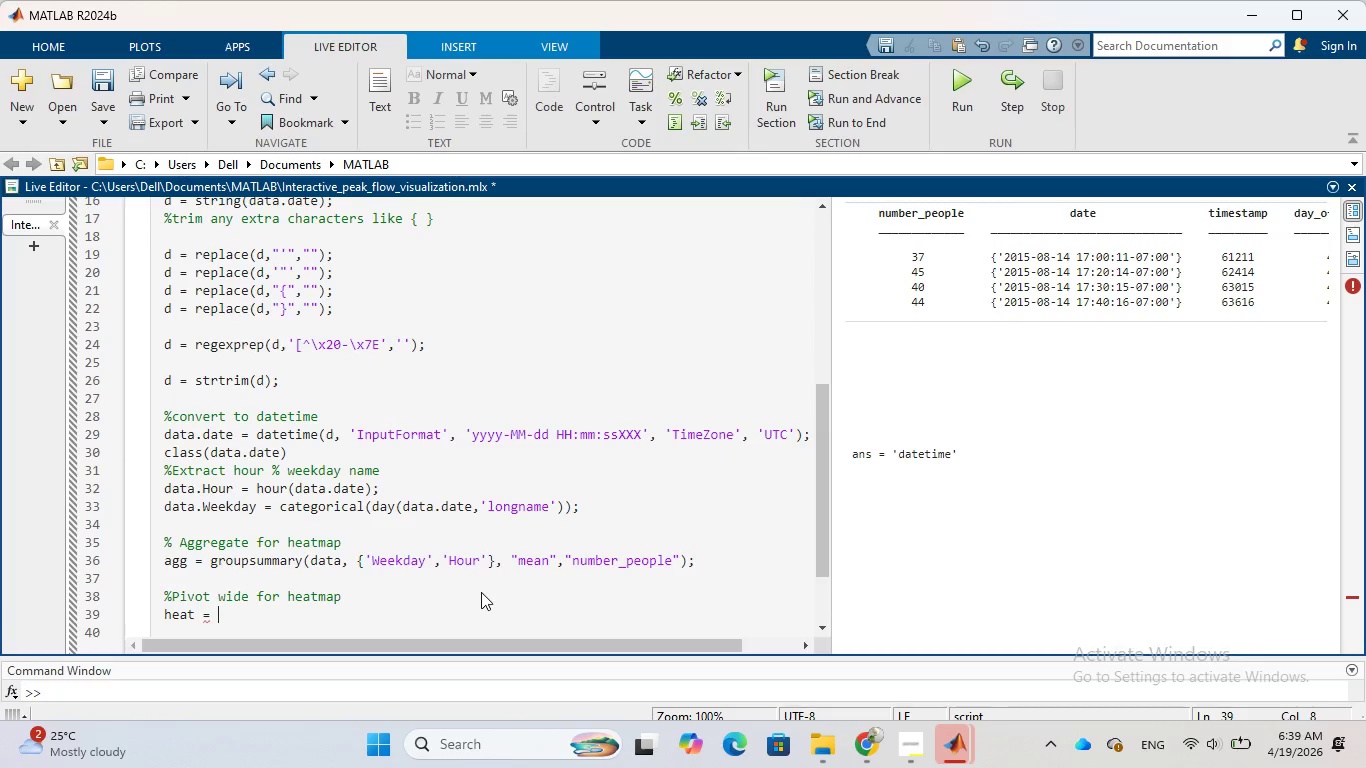 
type(unstack(agg,)
 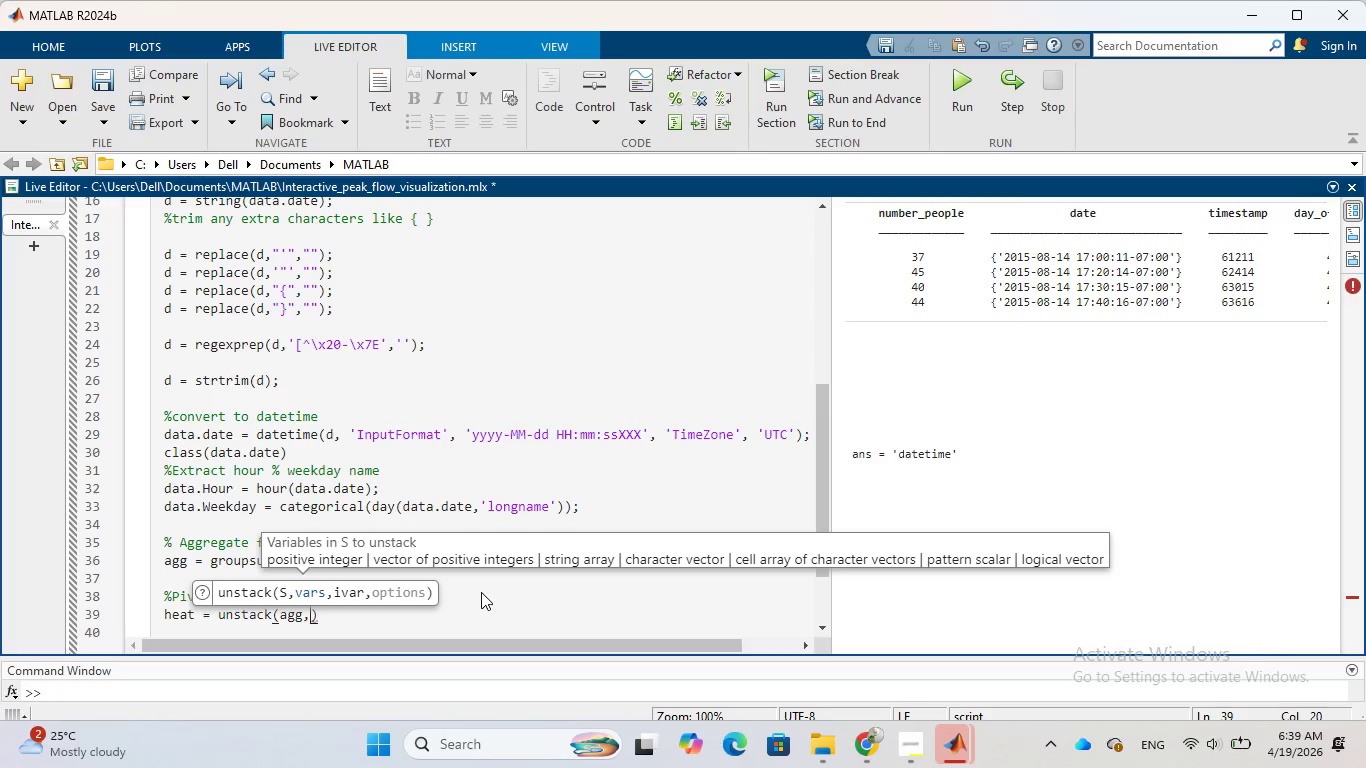 
type( "mean_number)
 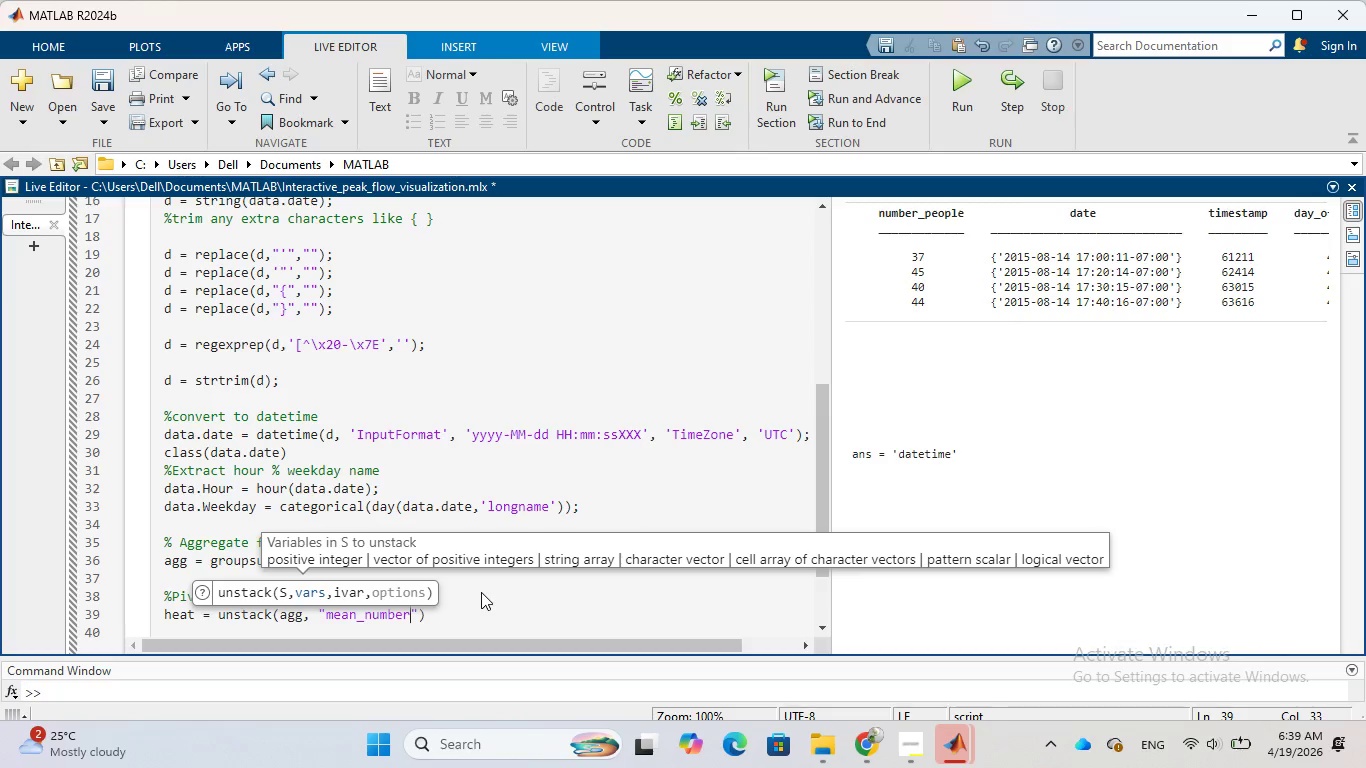 
type(_people)
 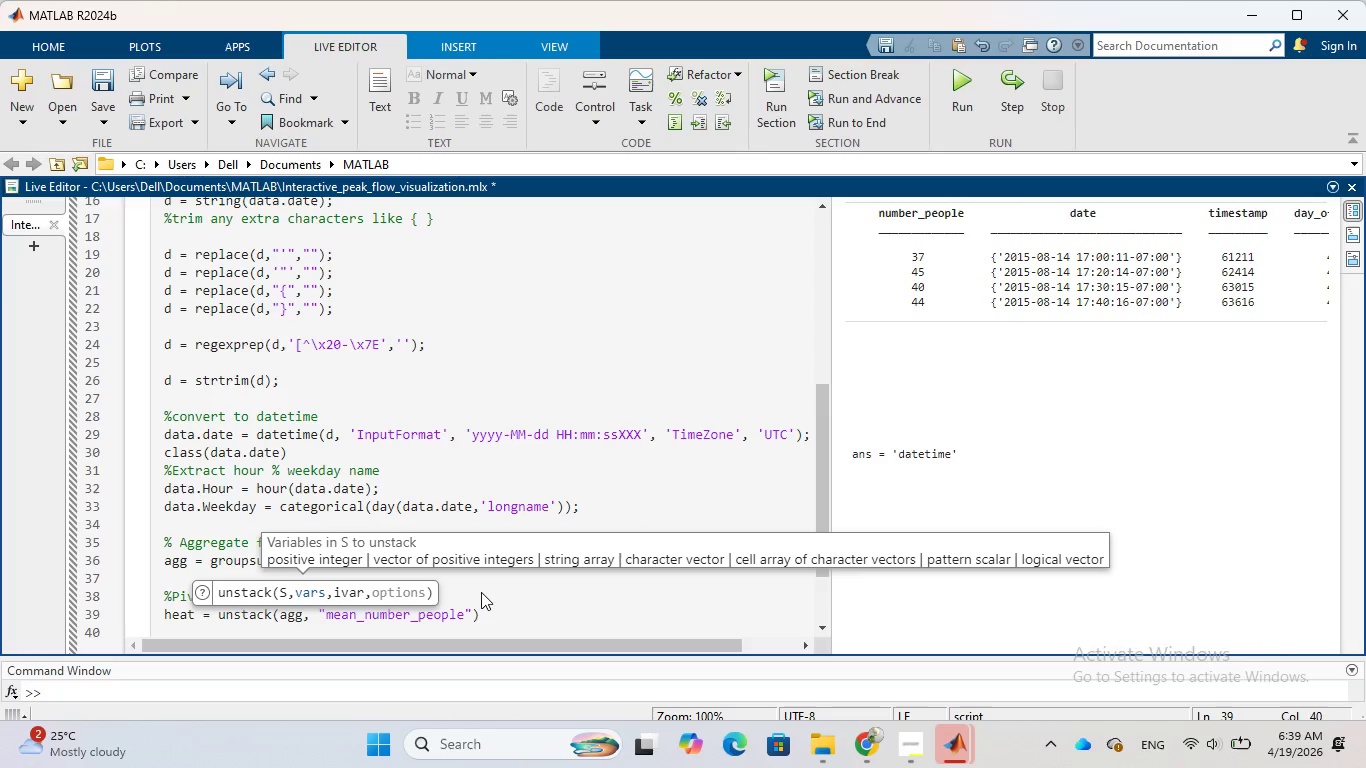 
key(ArrowRight)
 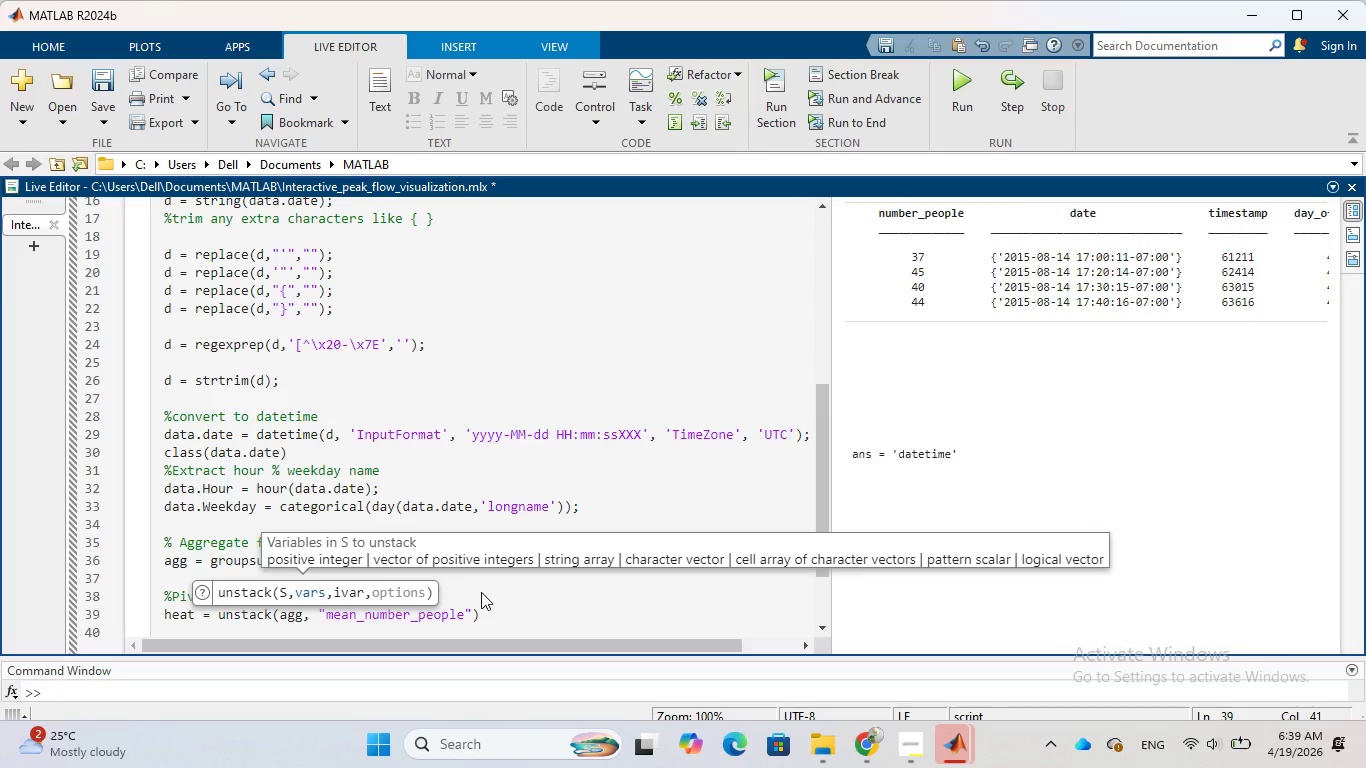 
wait(11.91)
 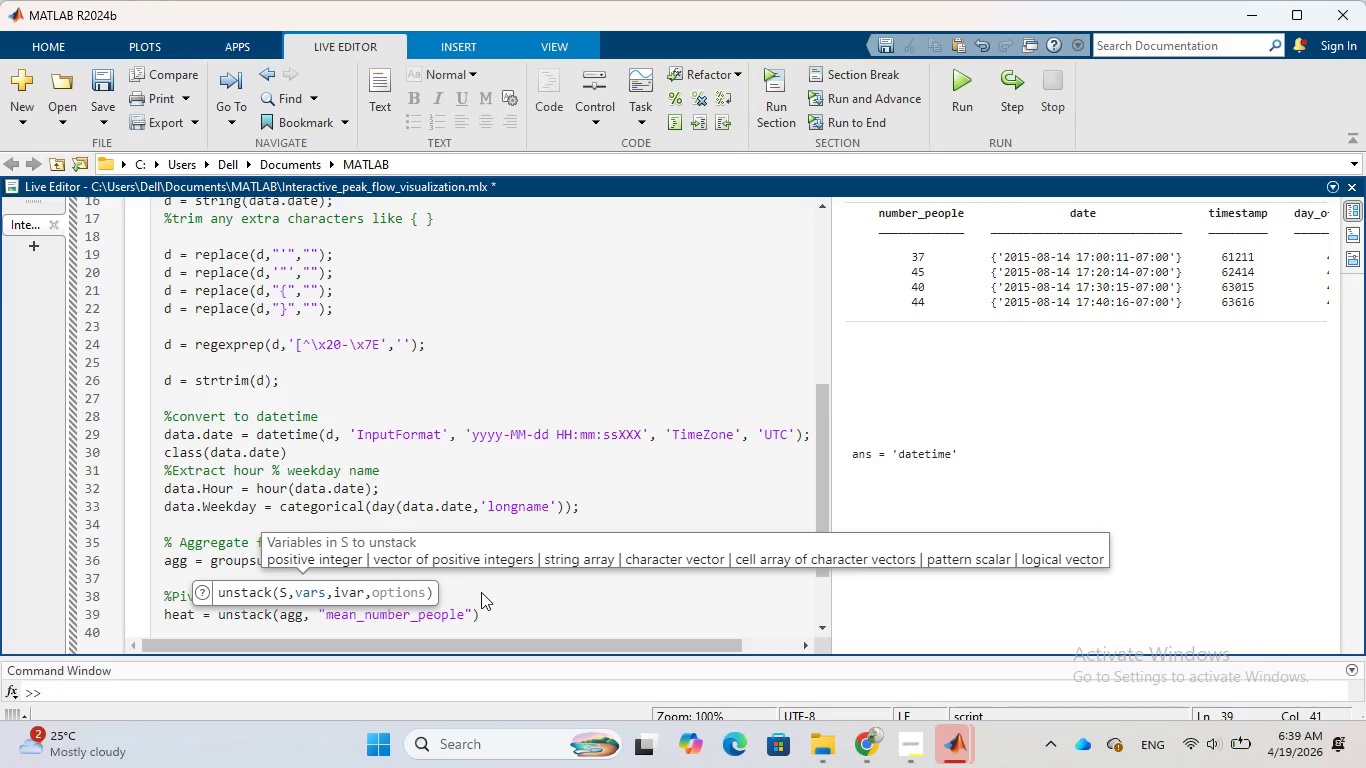 
type(, "Hour)
 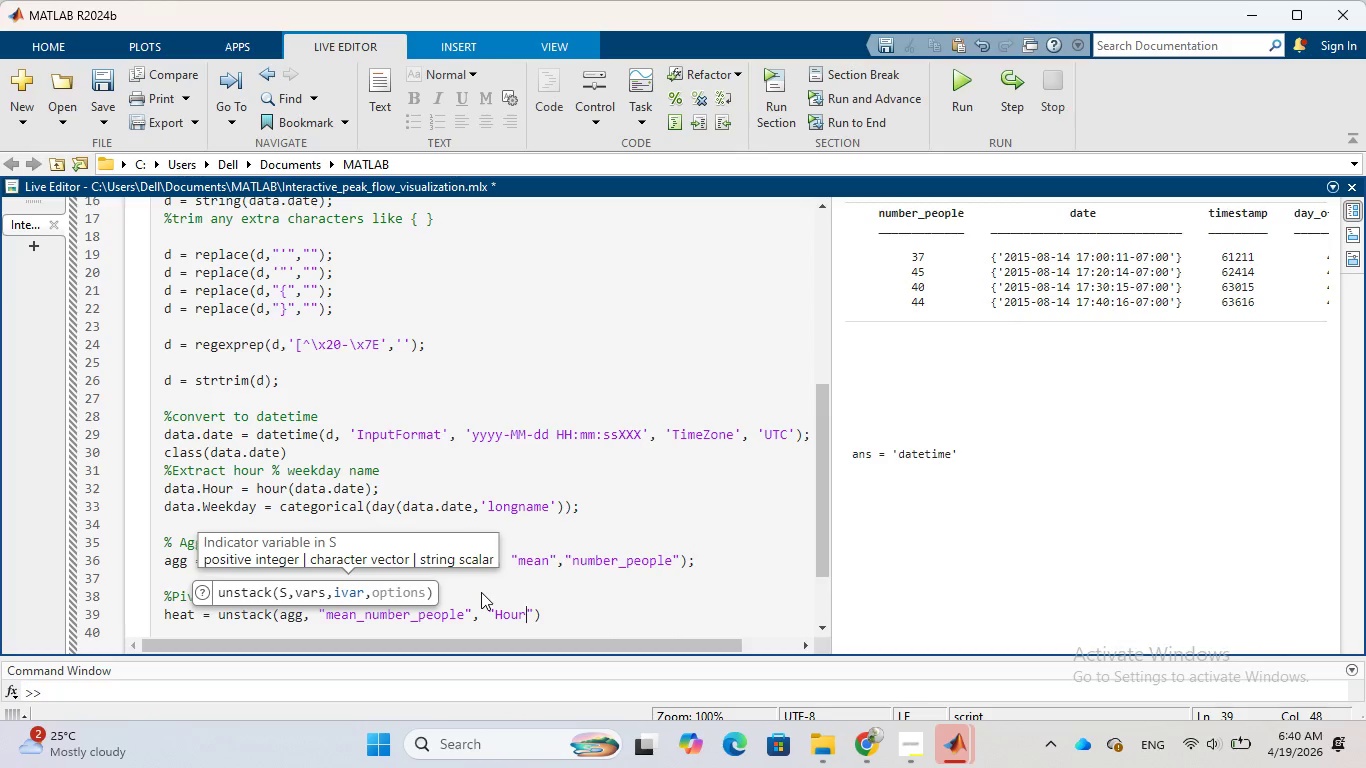 
wait(14.06)
 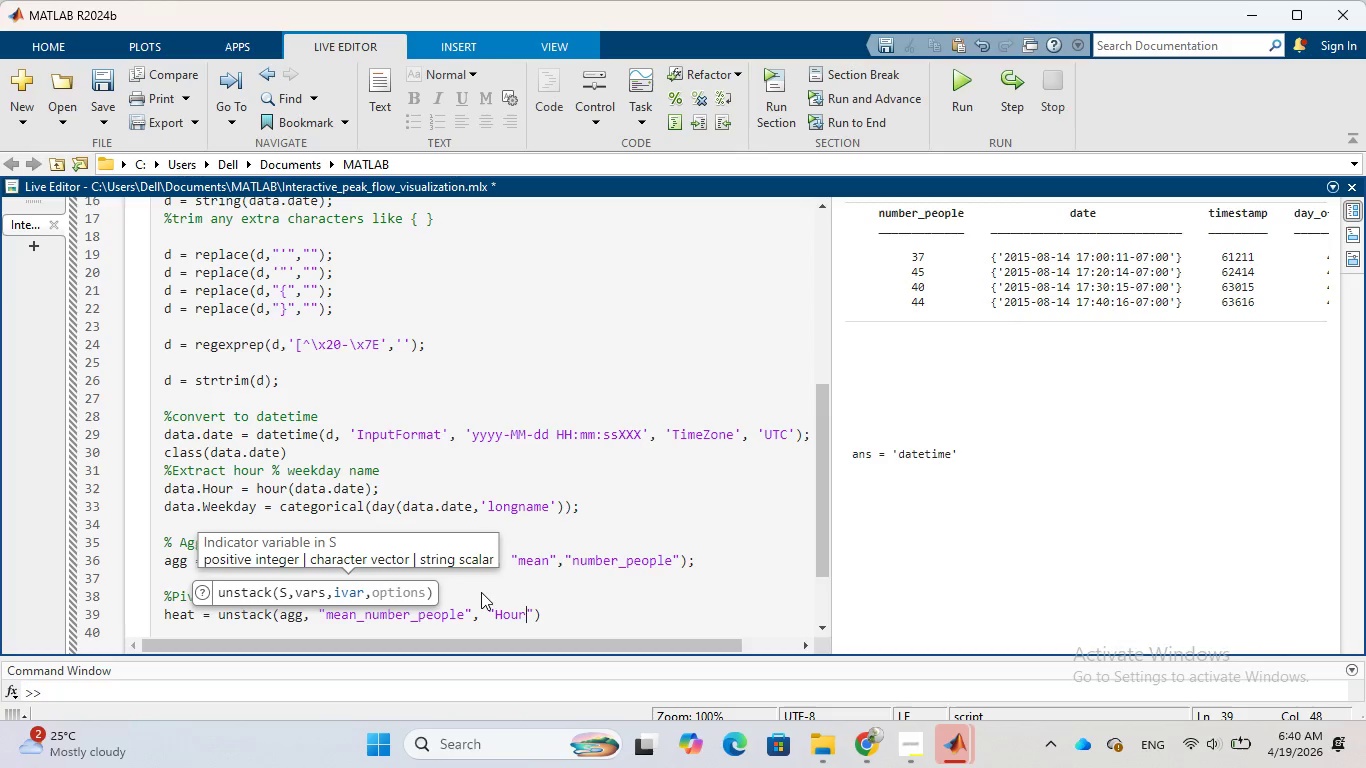 
key(ArrowRight)
 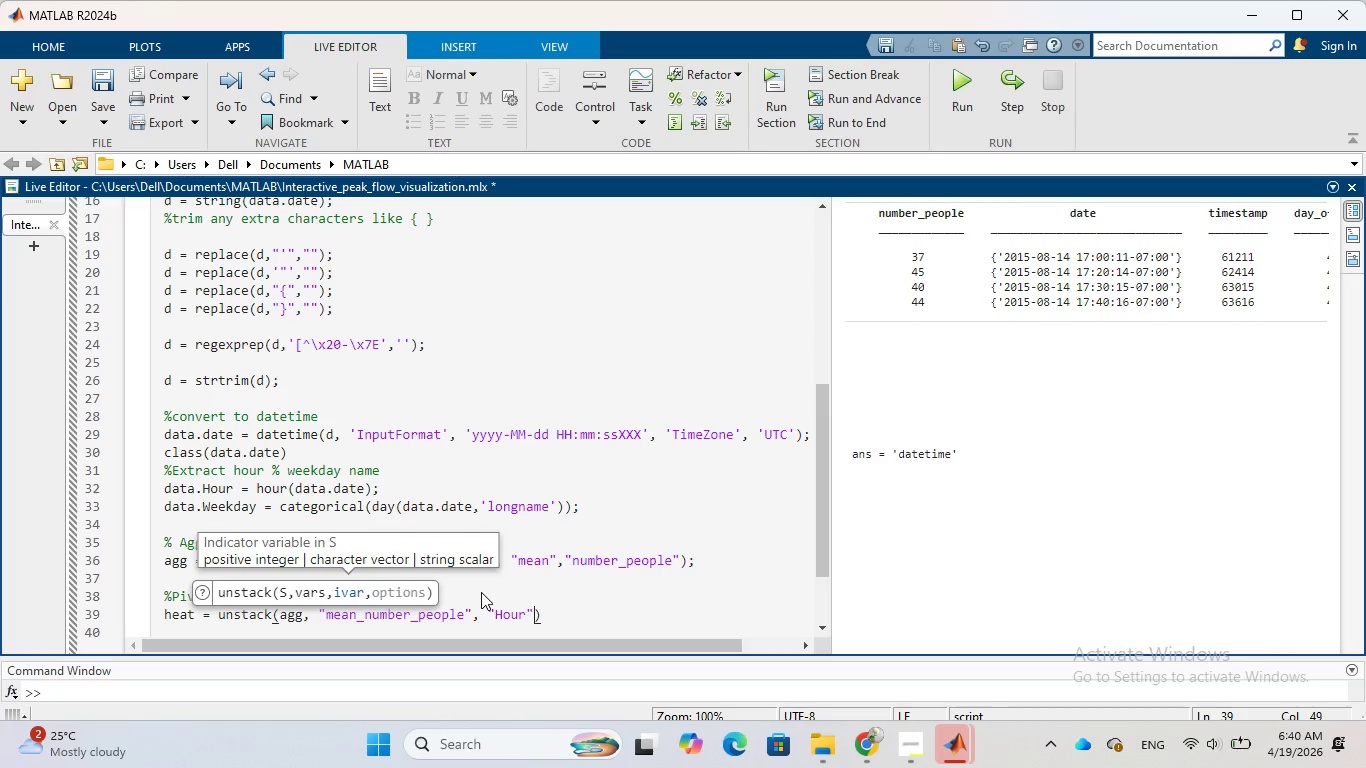 
key(ArrowRight)
 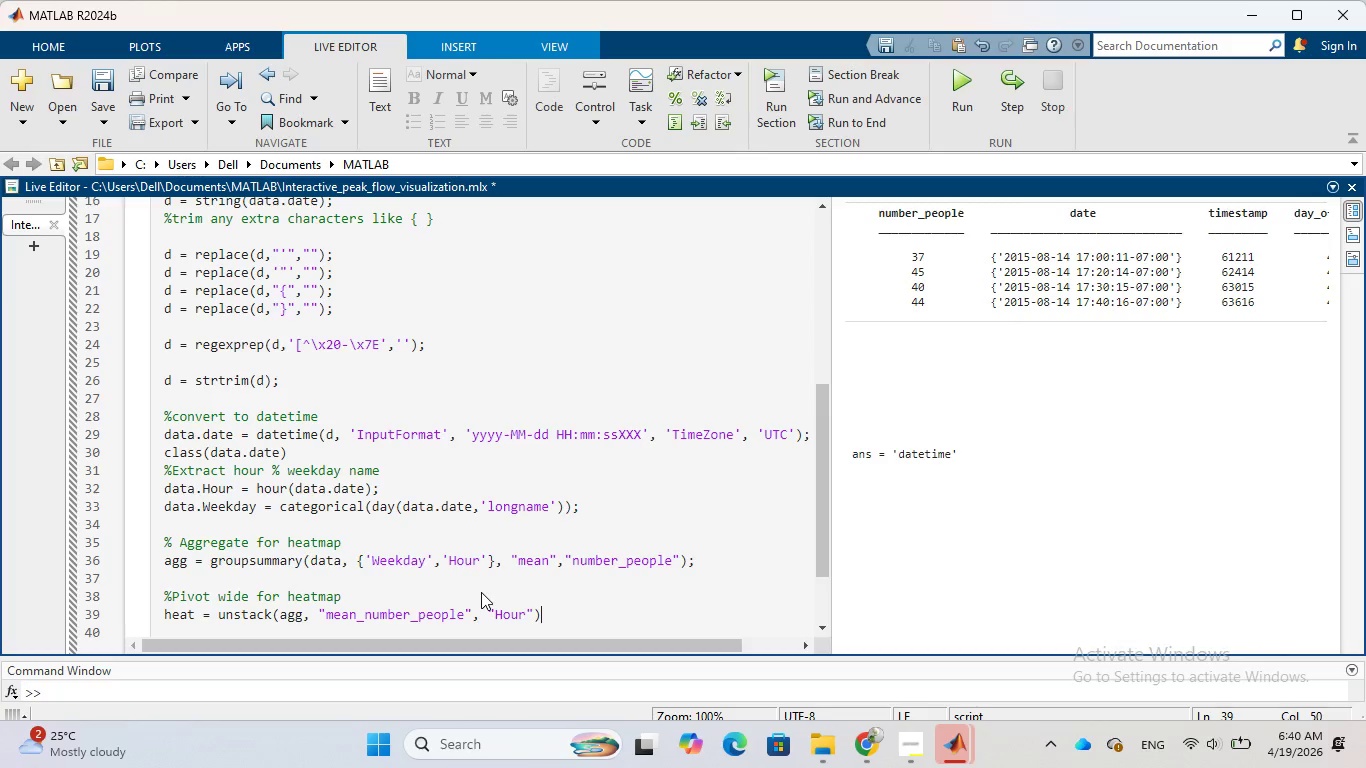 
wait(6.59)
 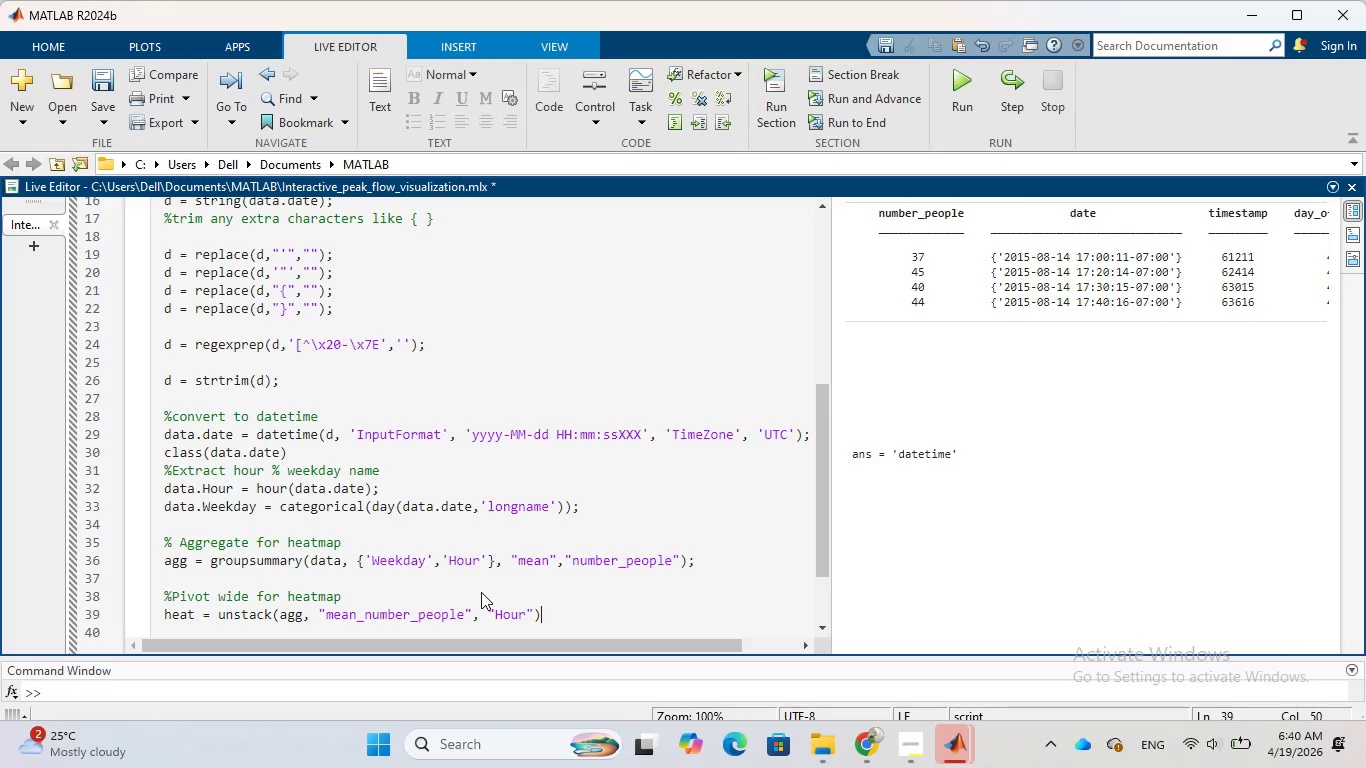 
key(Semicolon)
 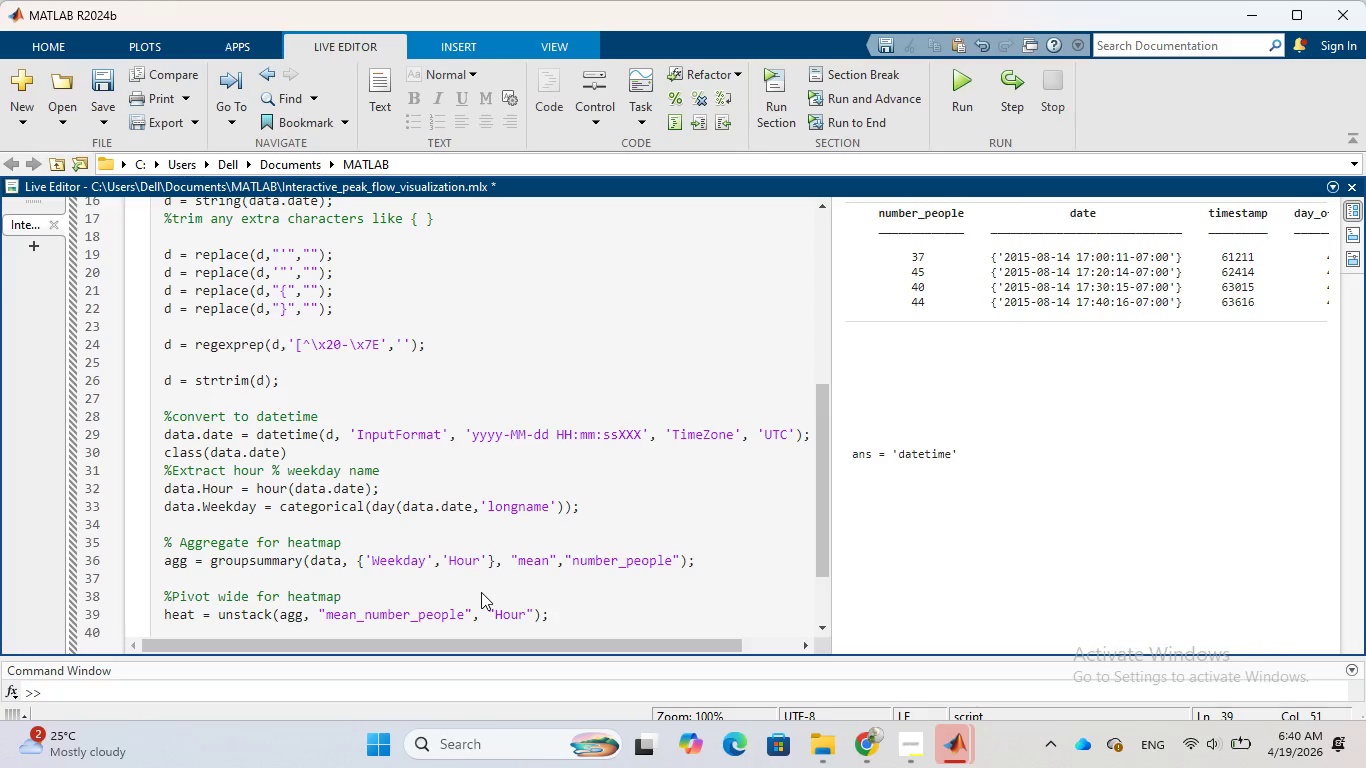 
key(Enter)
 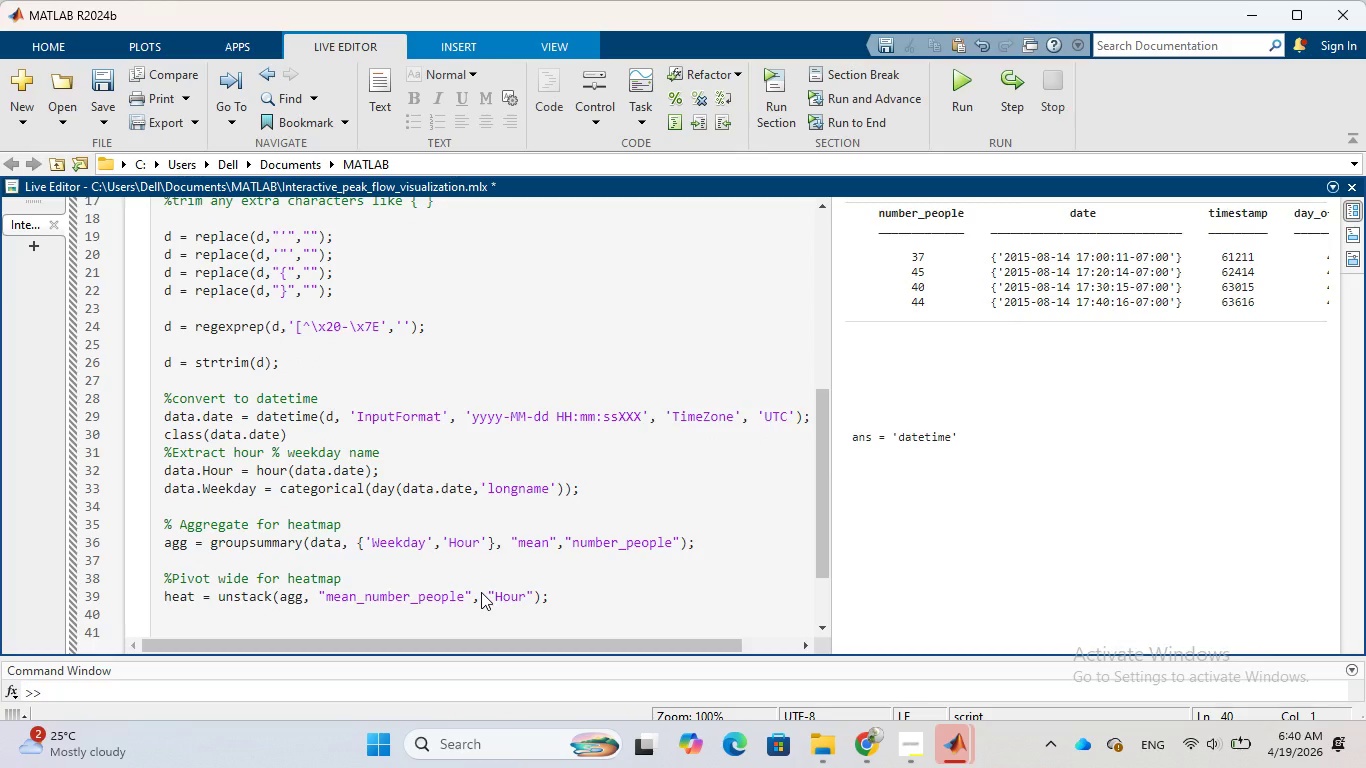 
key(Enter)
 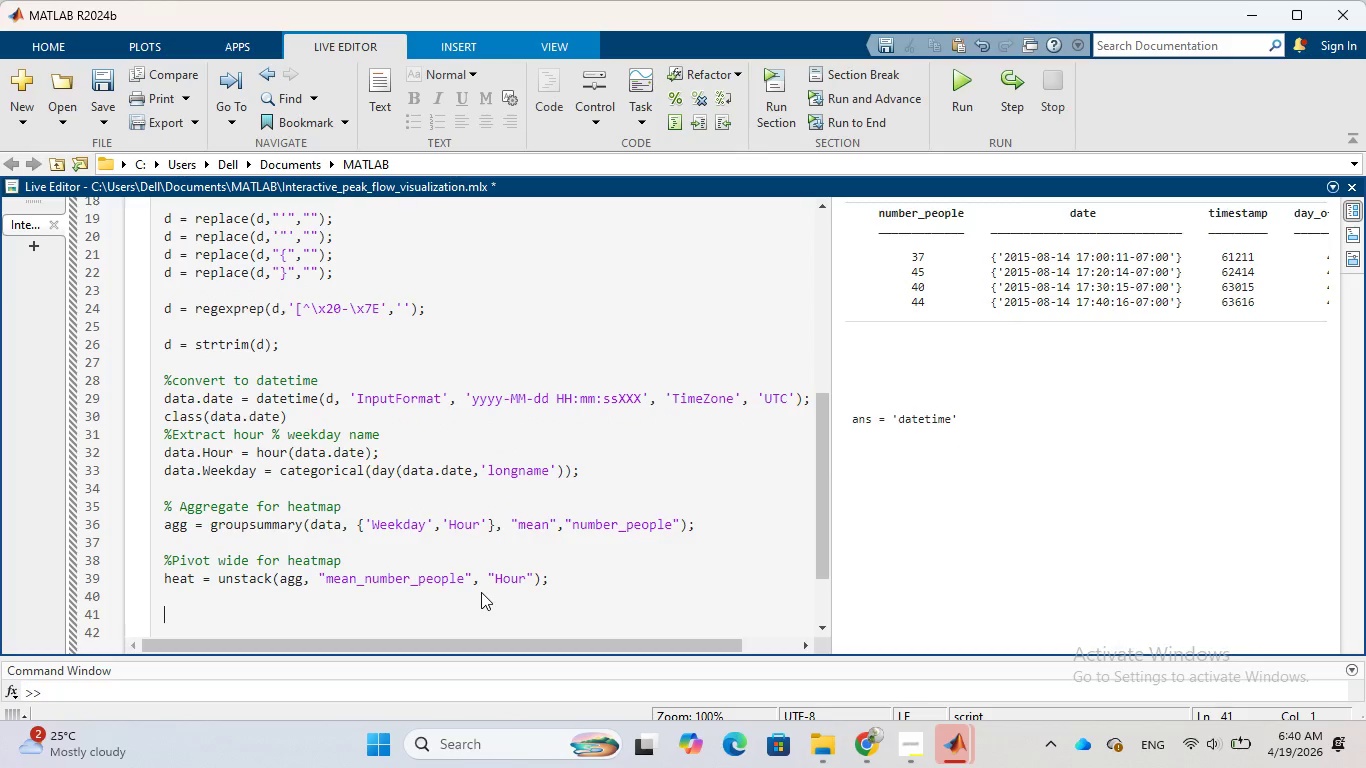 
key(Backspace)
type(figure;)
 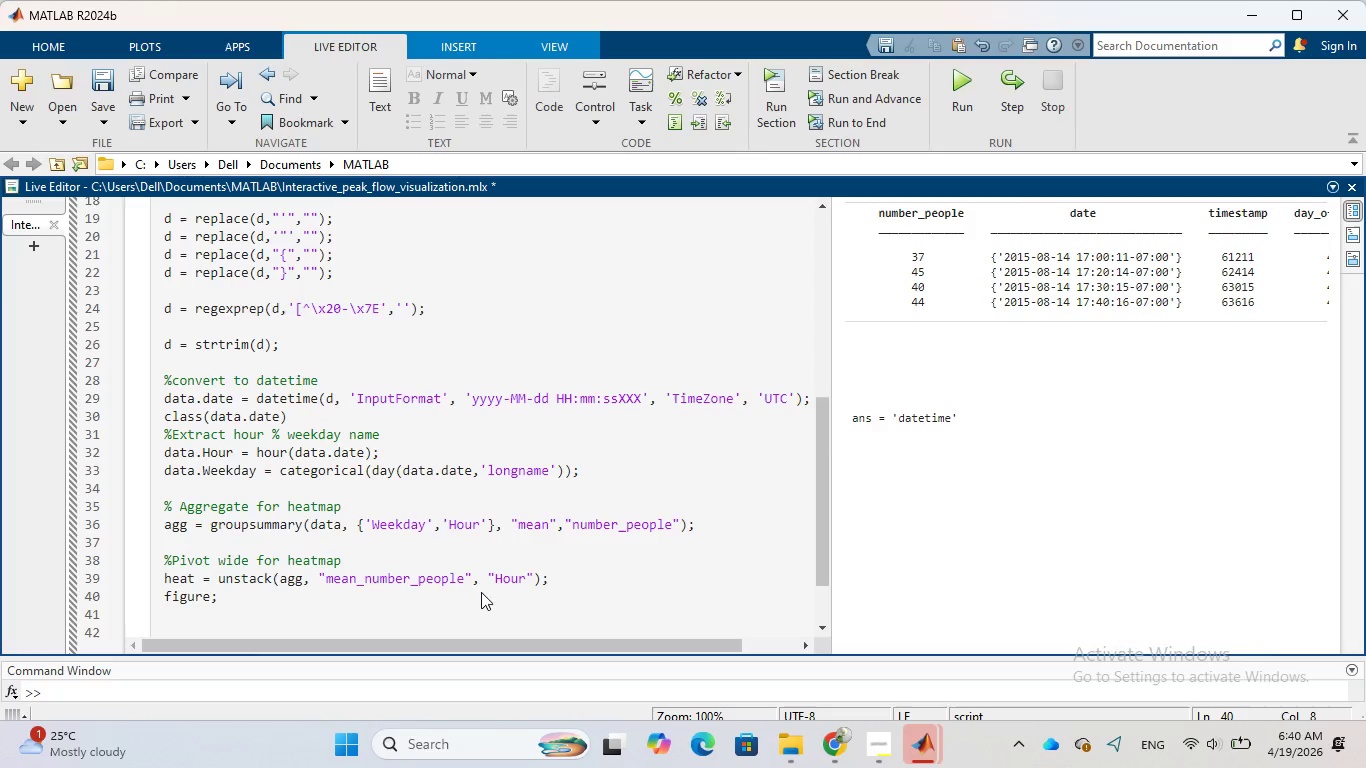 
key(Enter)
 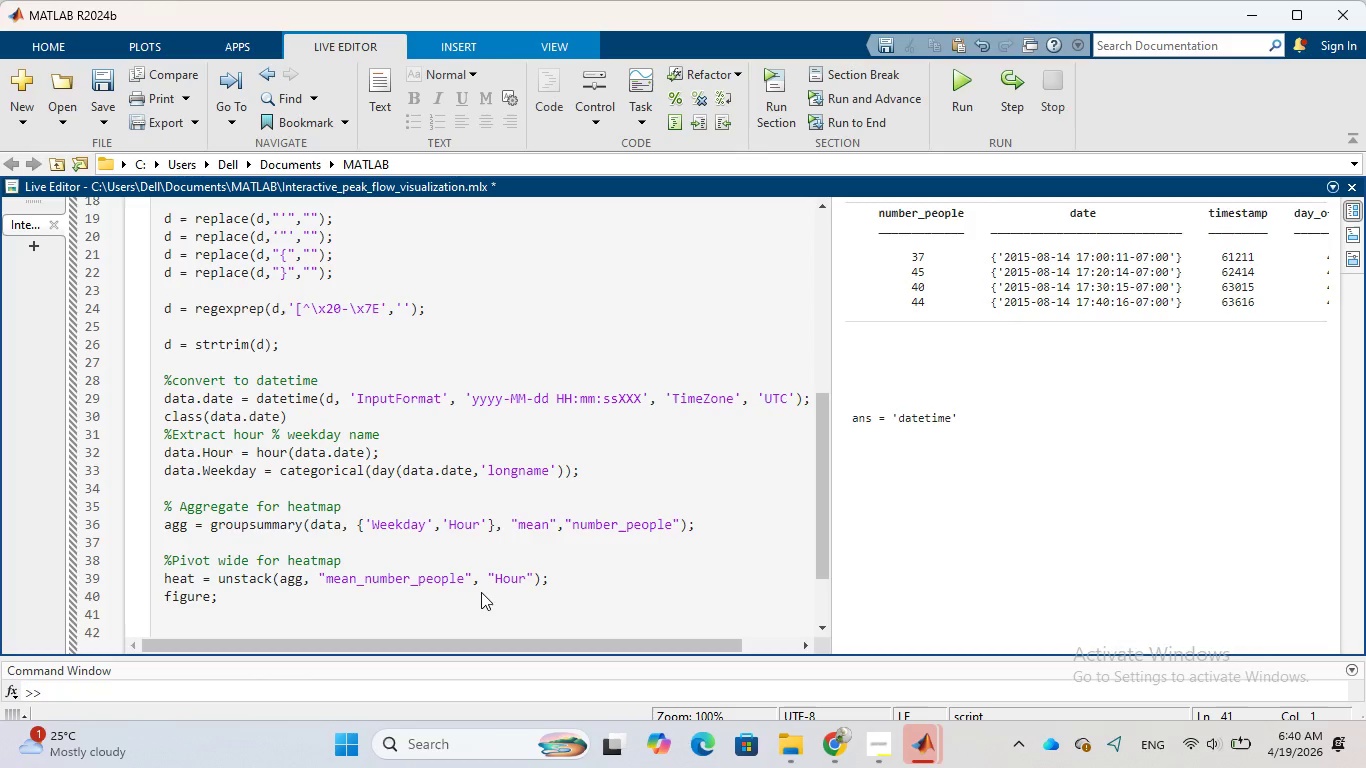 
wait(5.78)
 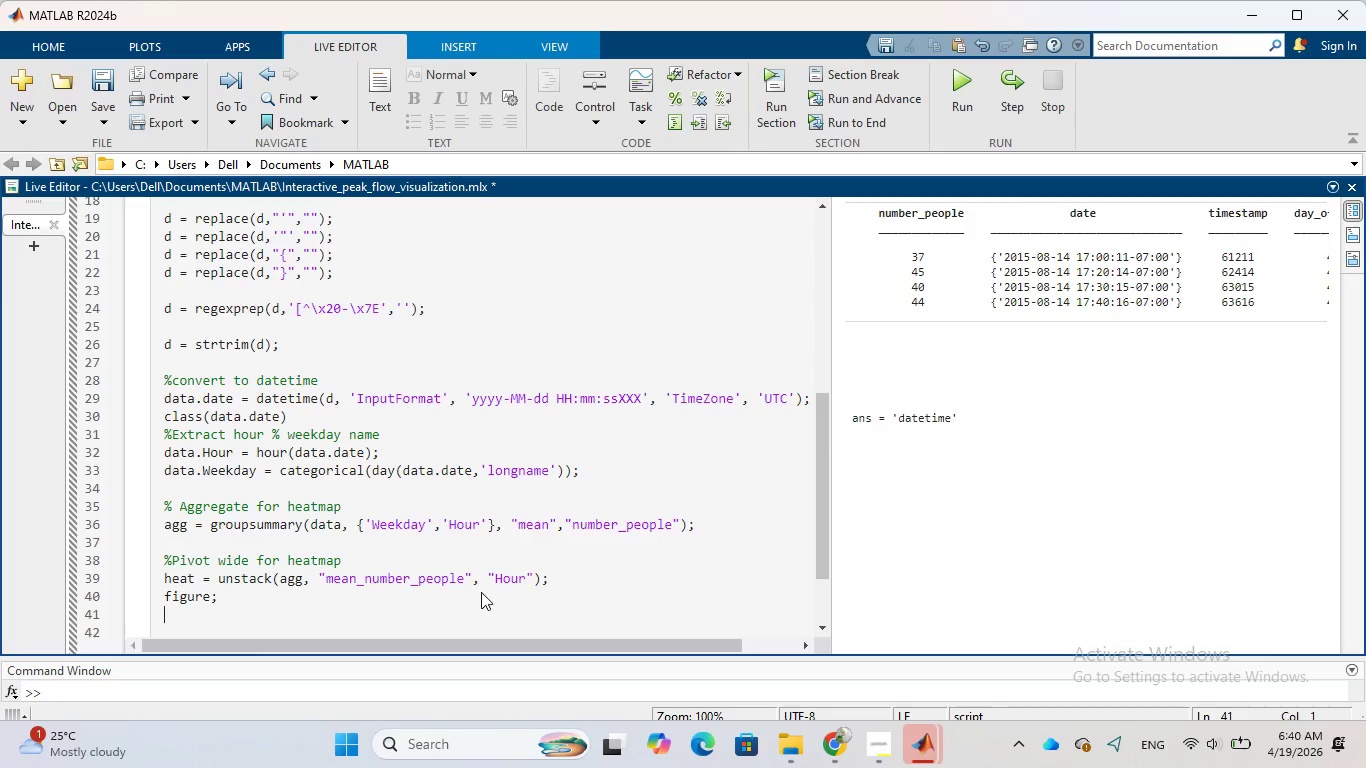 
type(heatmap(heat.)
 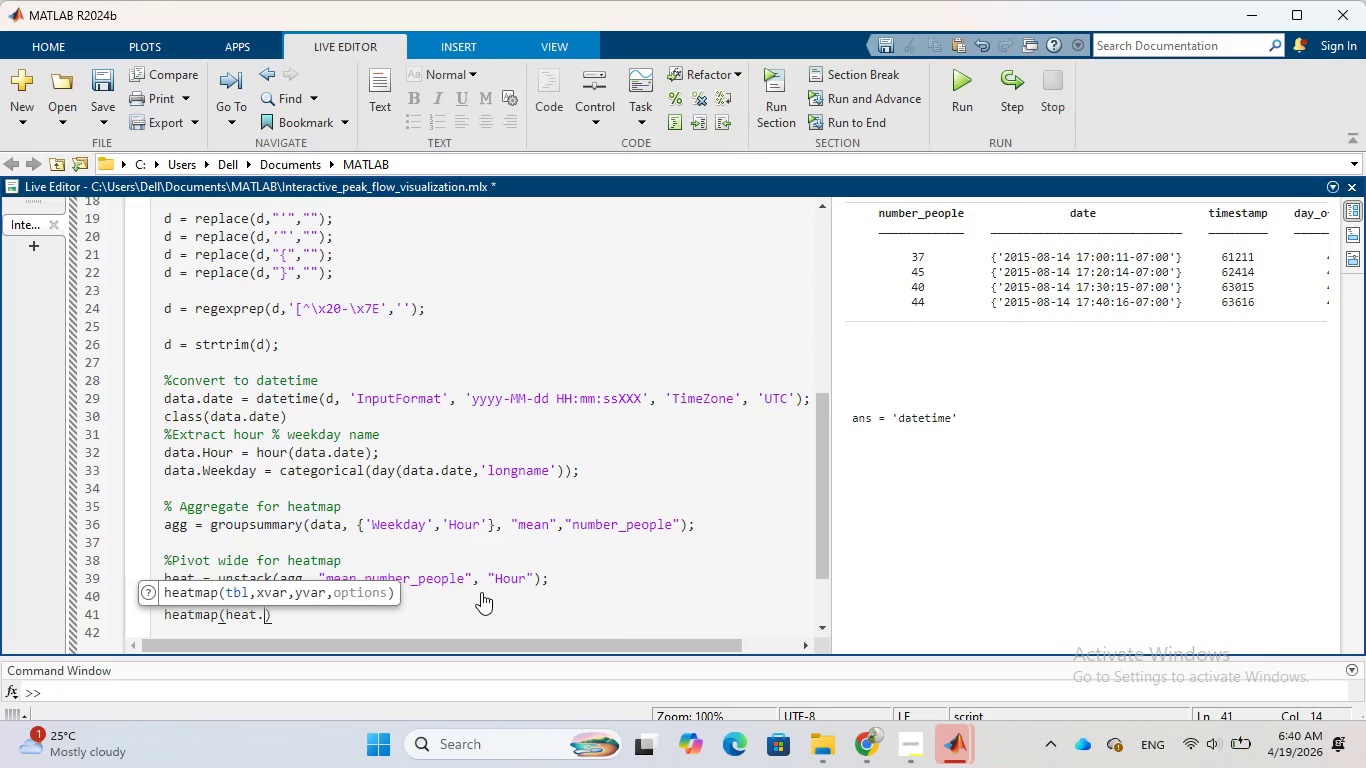 
type(Weekday, string()
 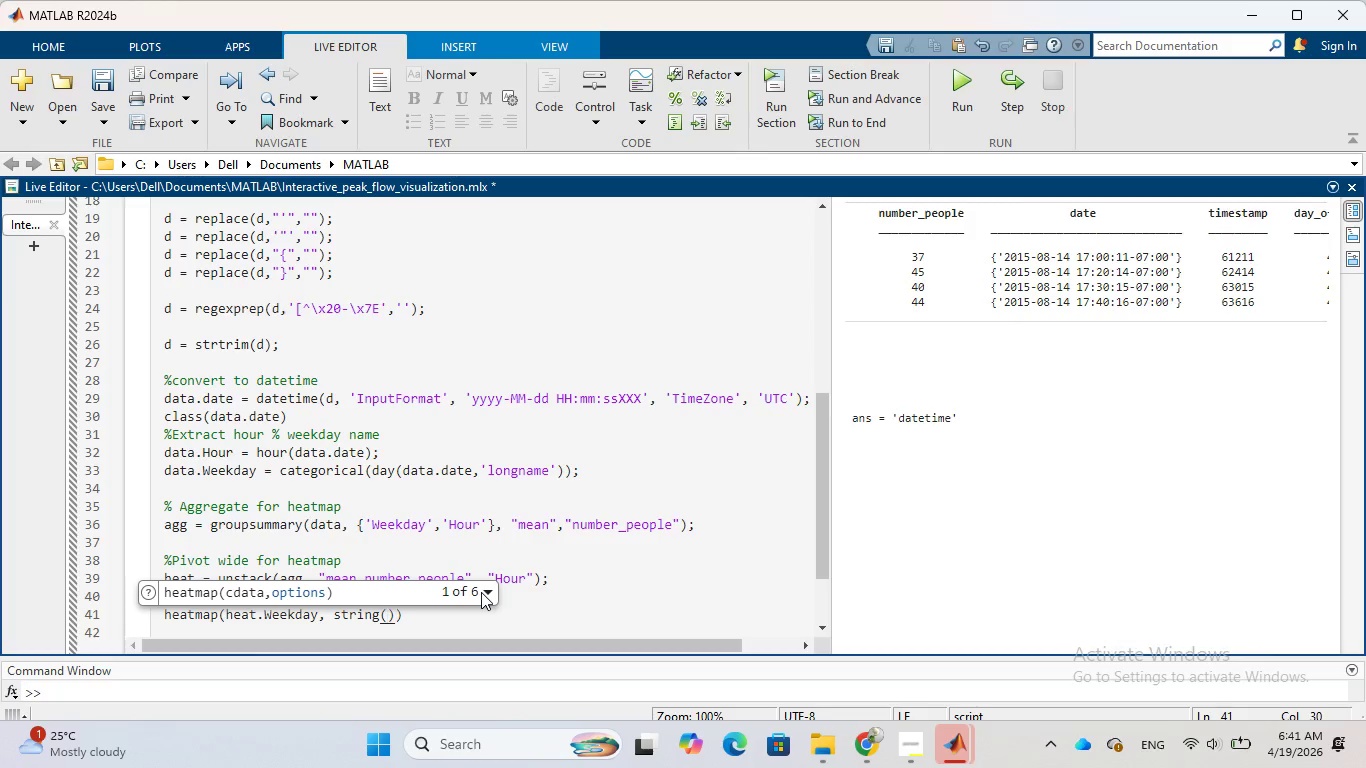 
type(0:23)
 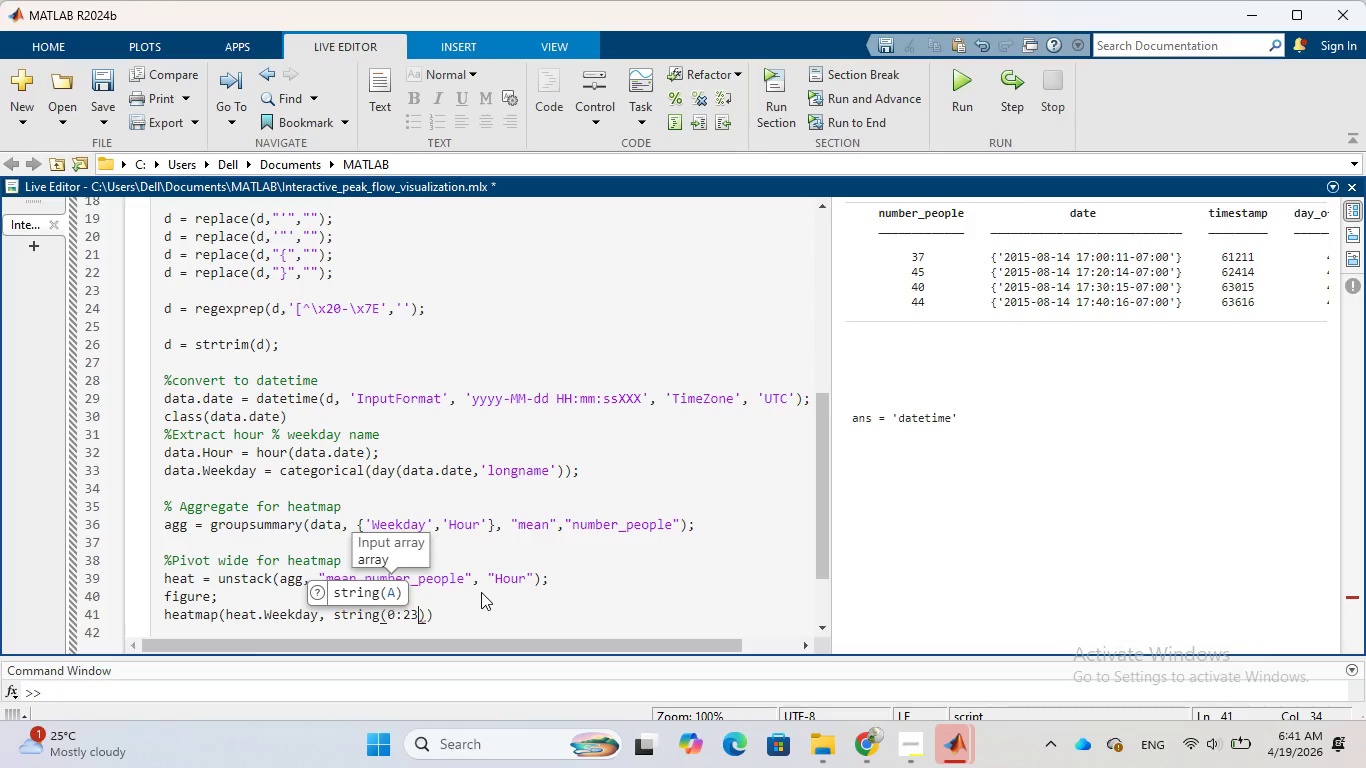 
key(ArrowRight)
 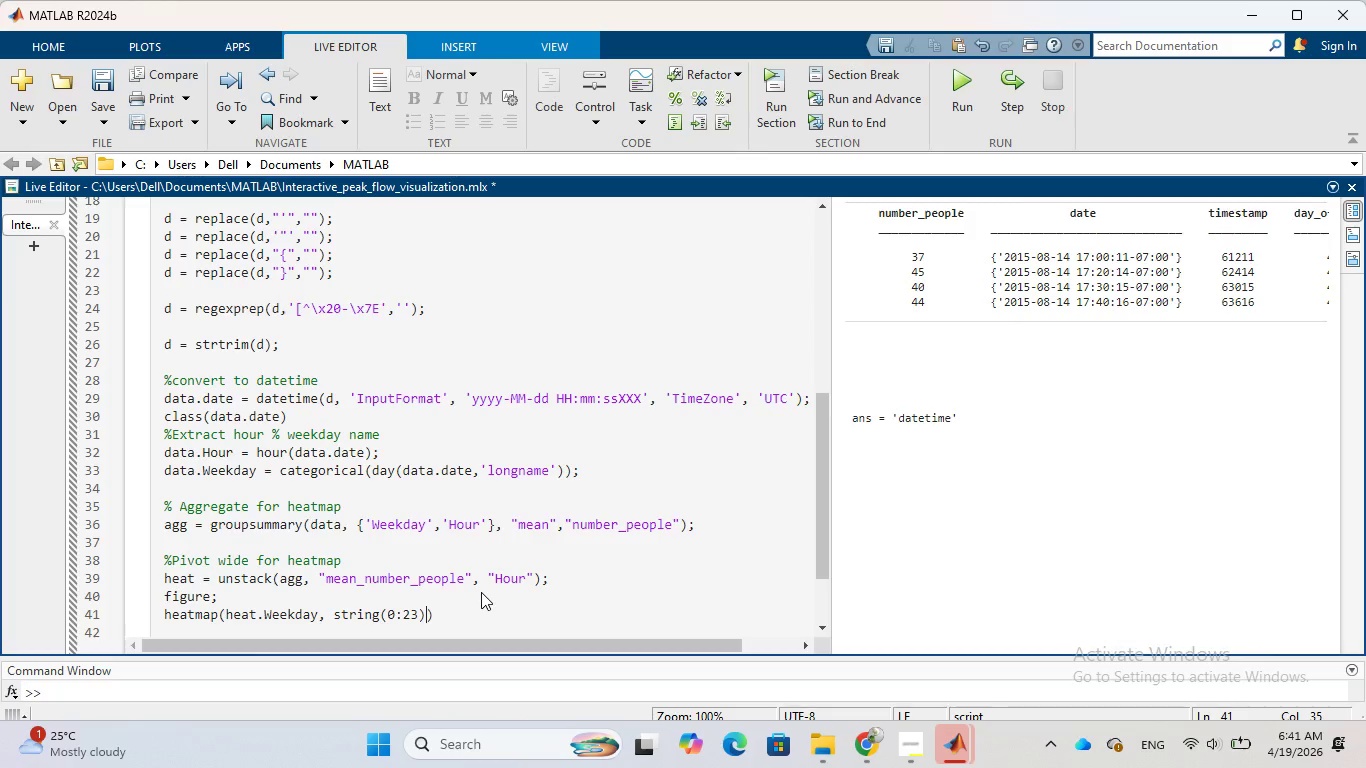 
key(Comma)
 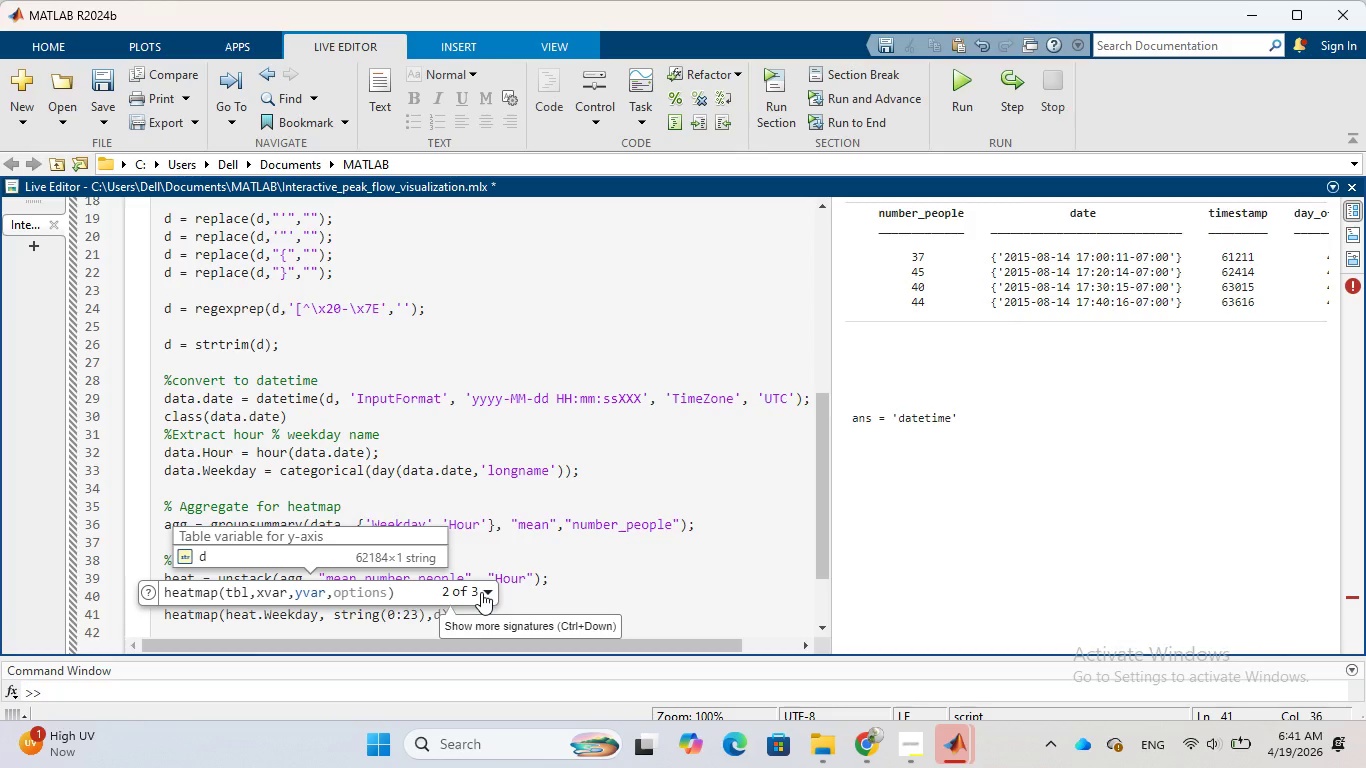 
wait(6.03)
 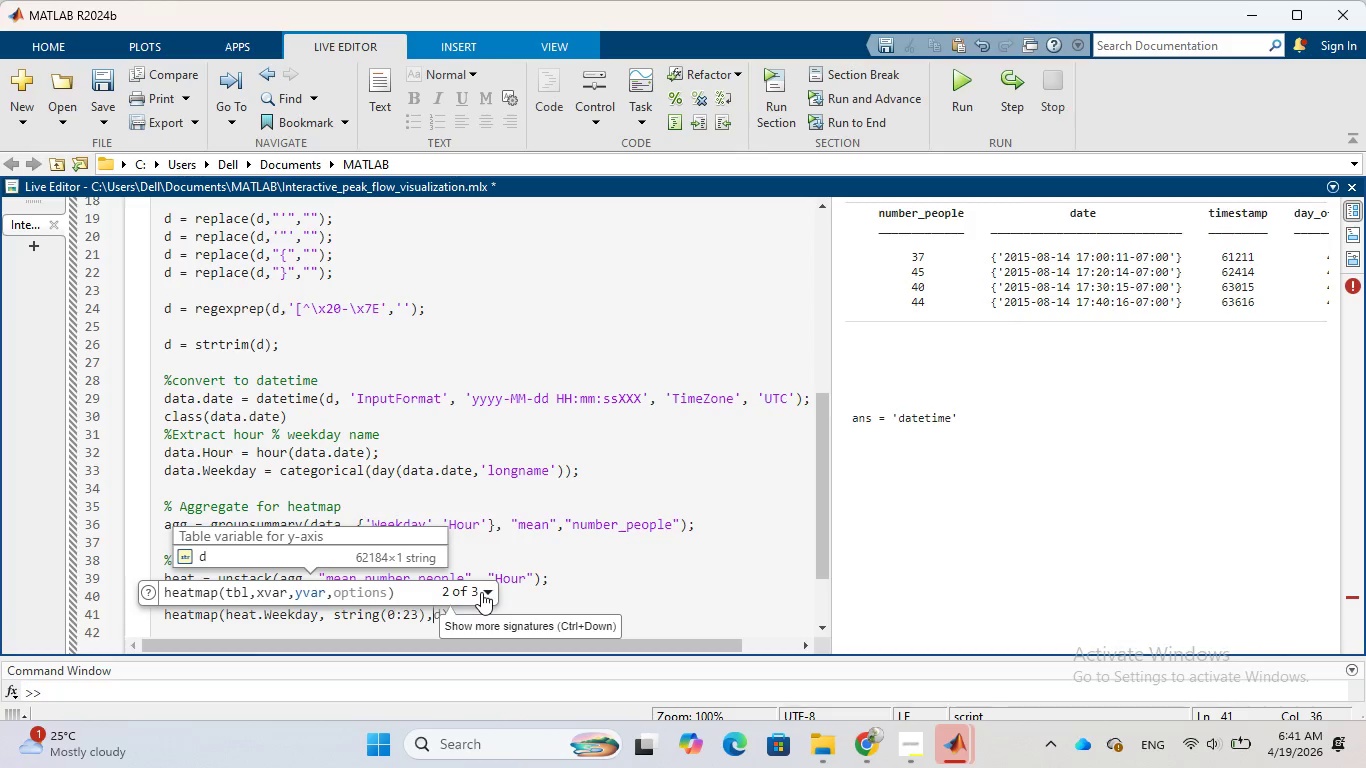 
type( tableto)
 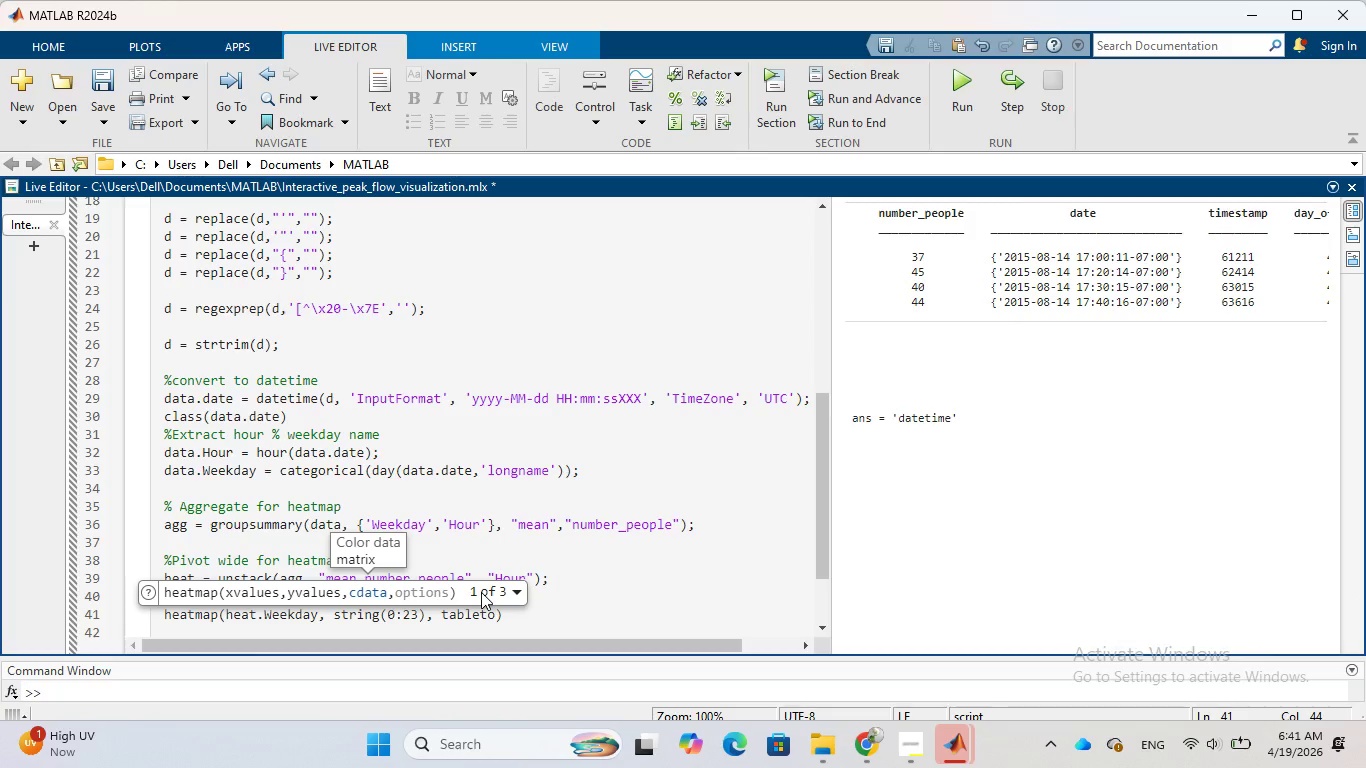 
key(Backspace)
 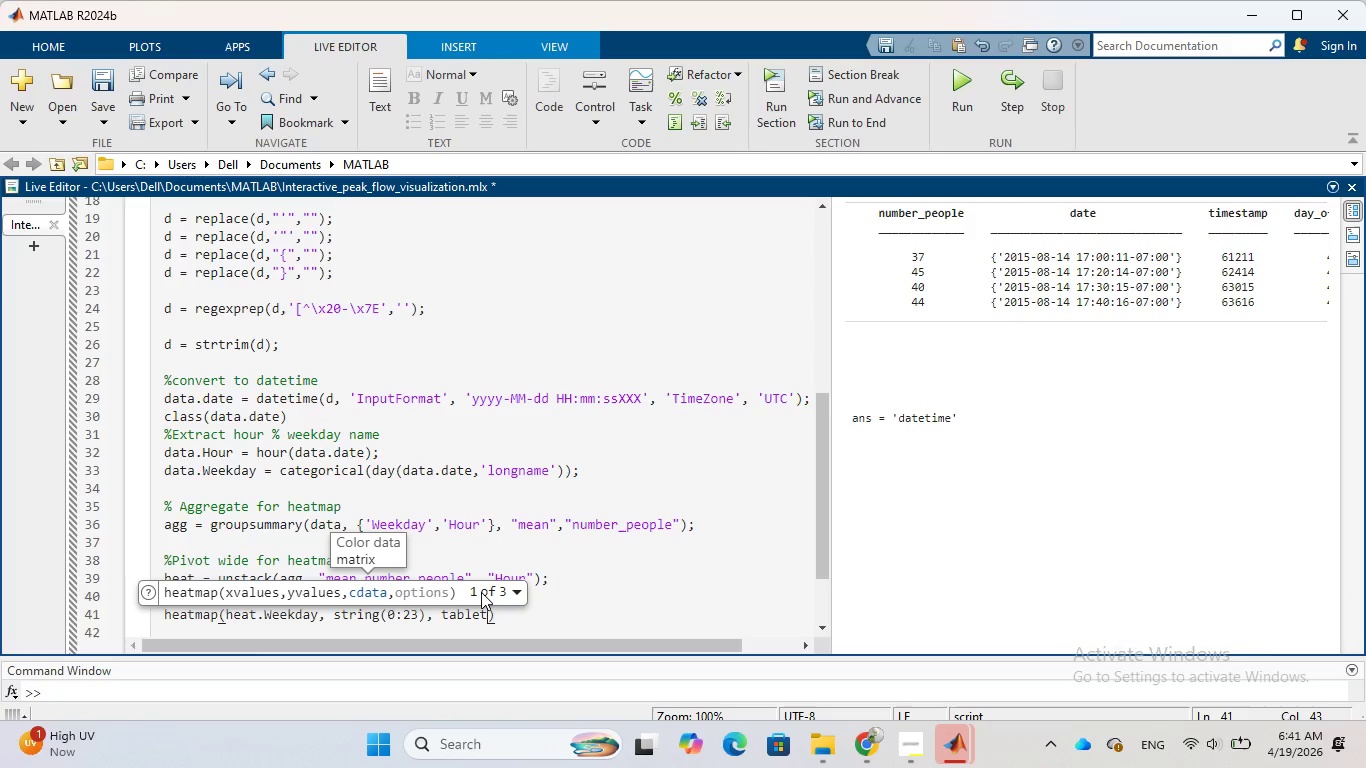 
key(Backspace)
 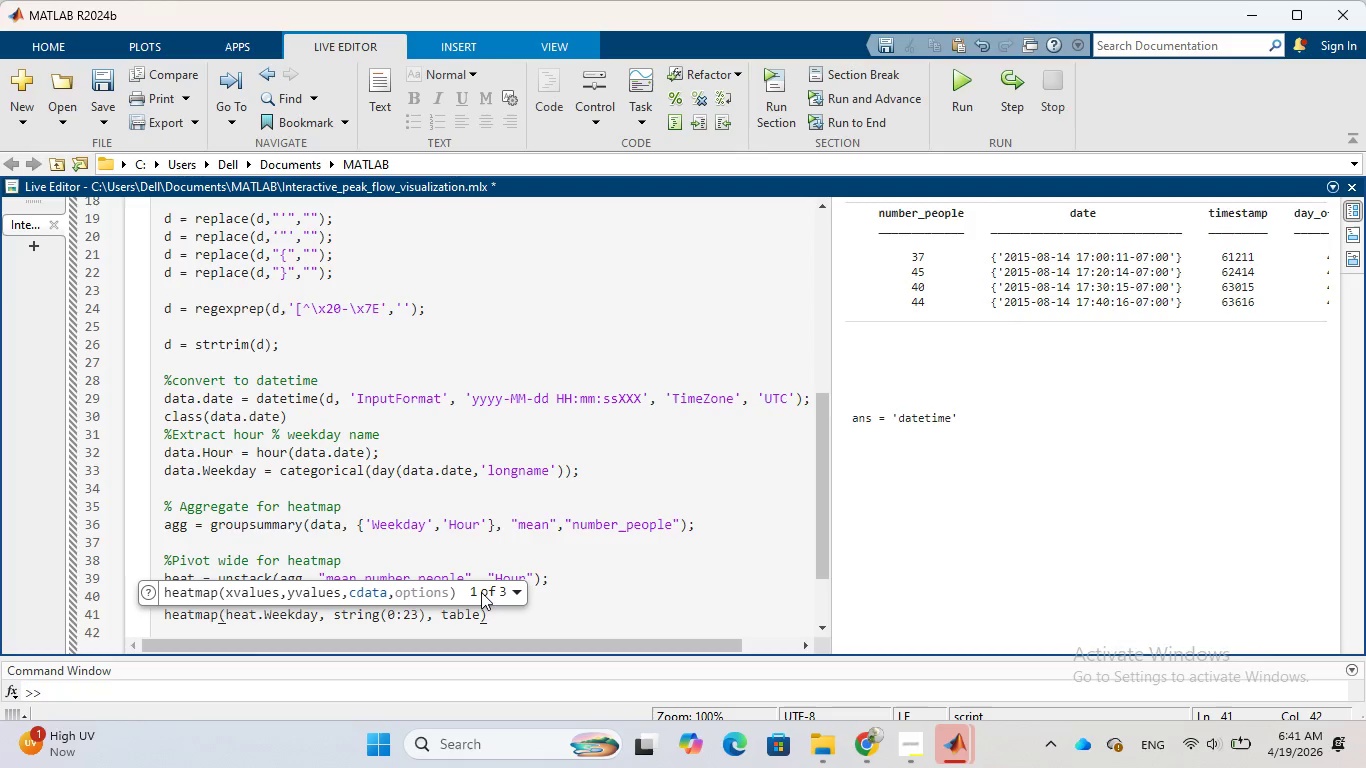 
key(2)
 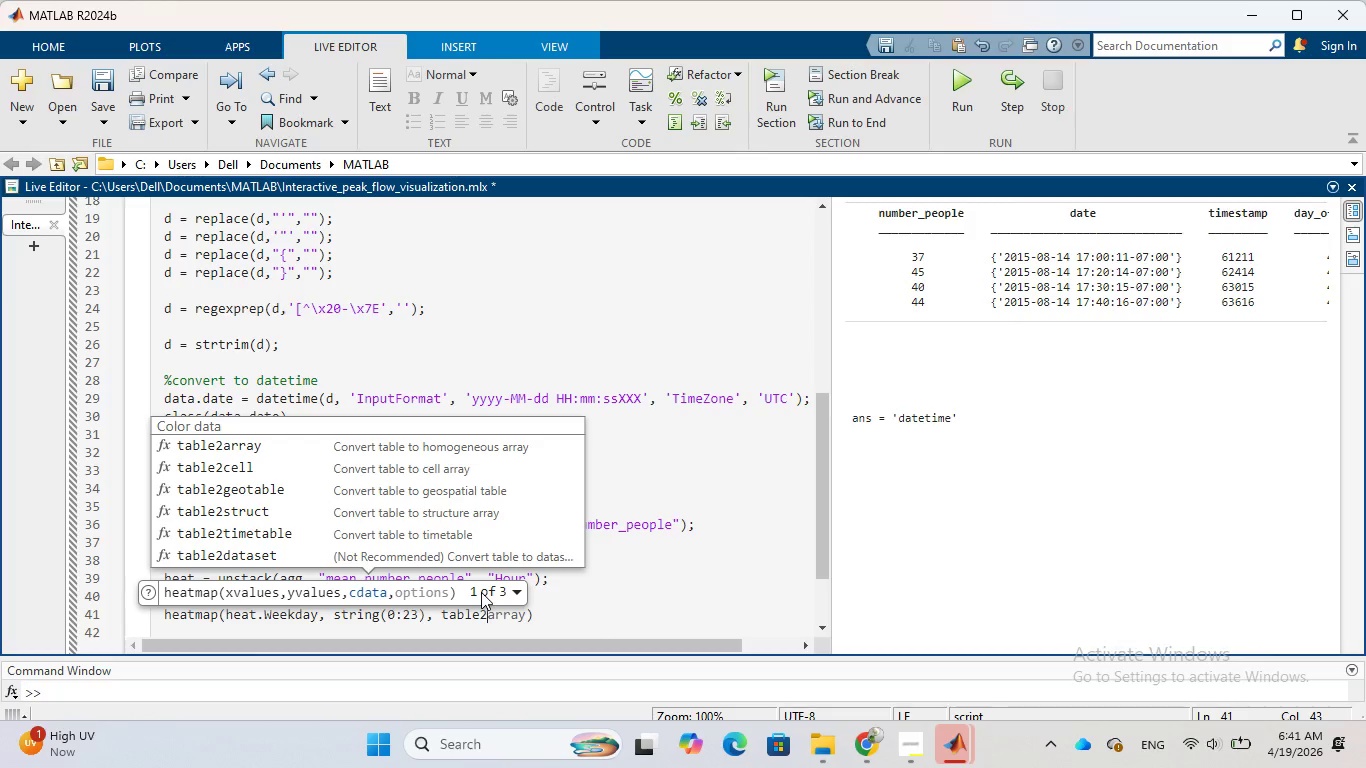 
key(Tab)
 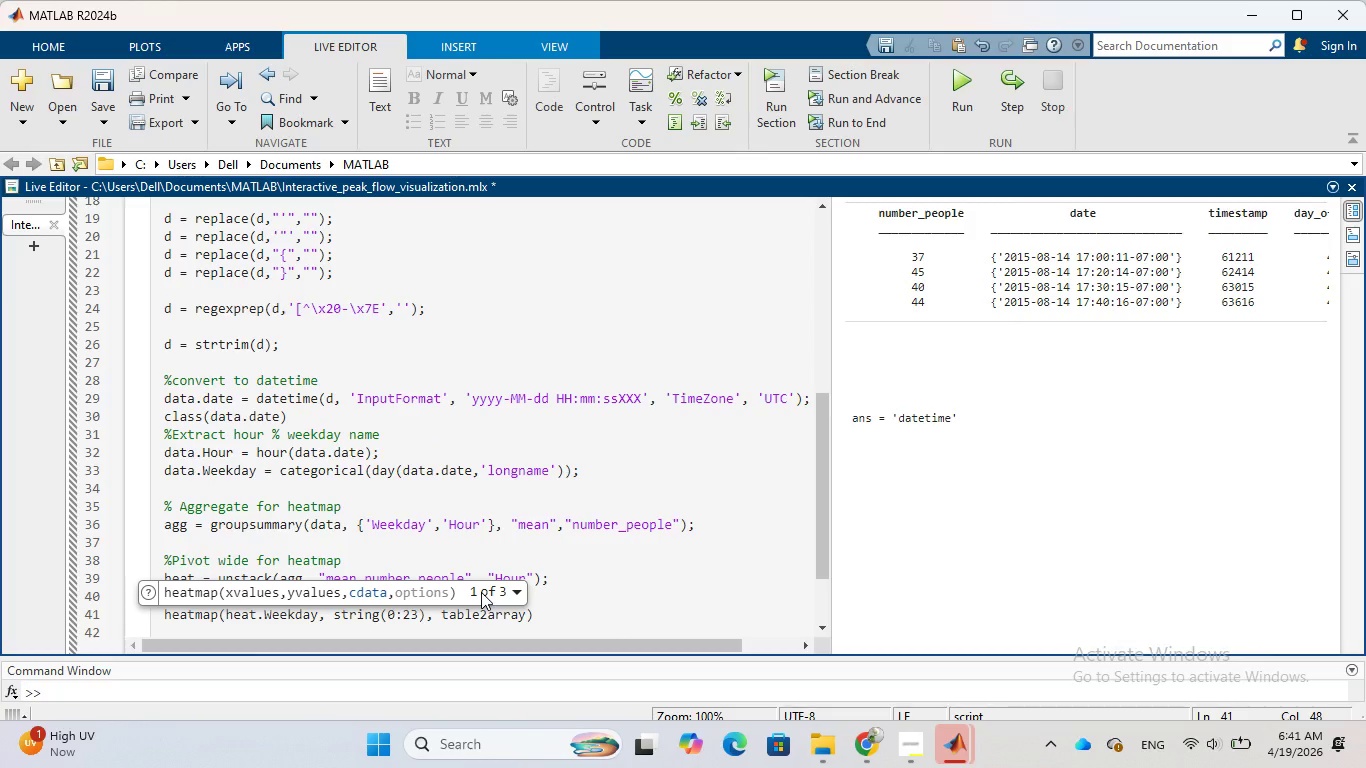 
type((heat)
 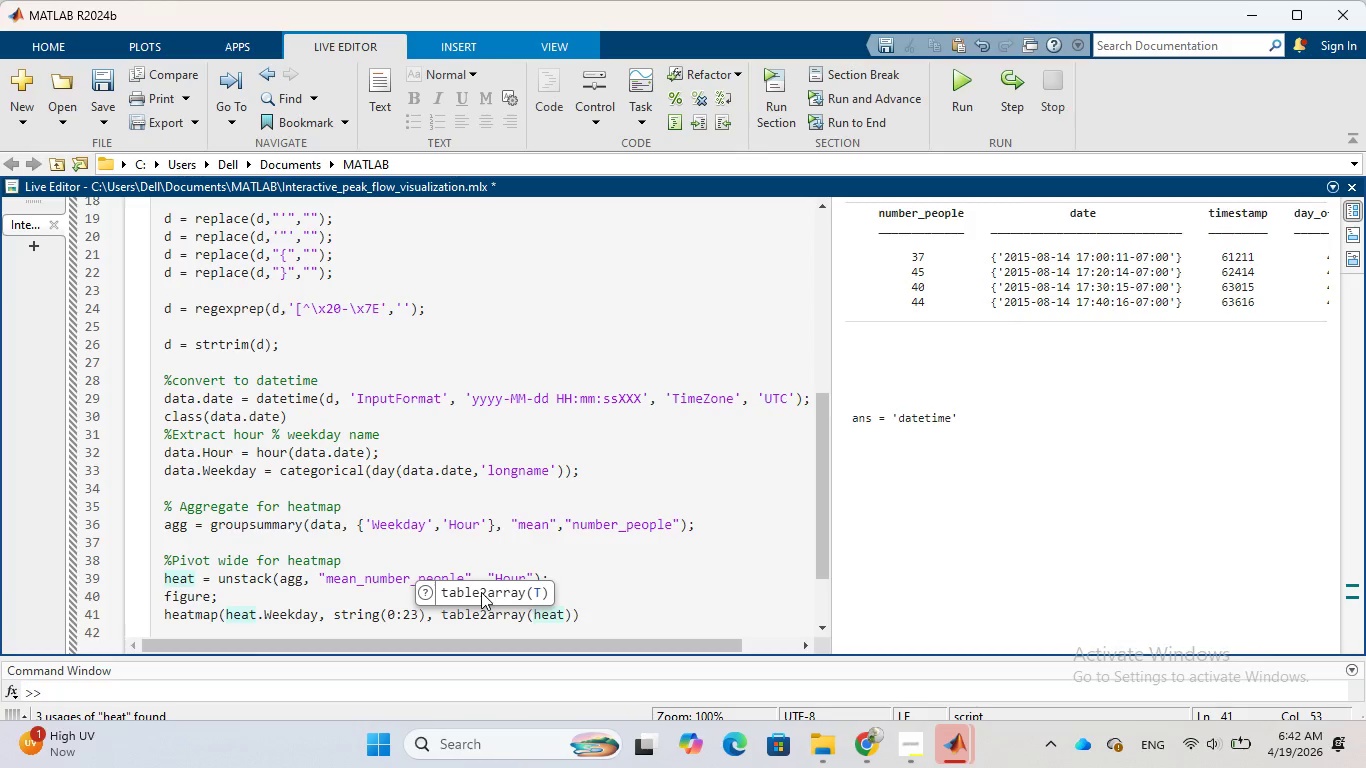 
wait(14.98)
 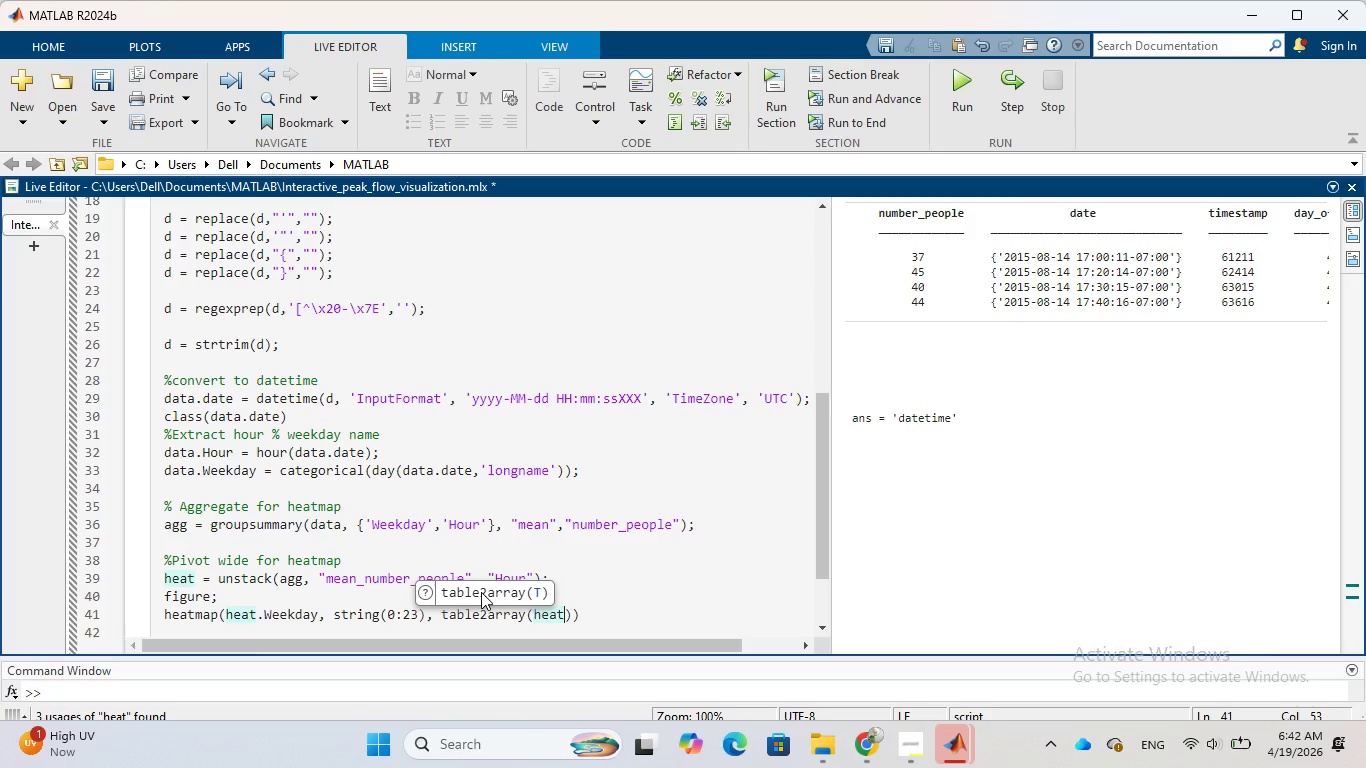 
type((:,2:end)
 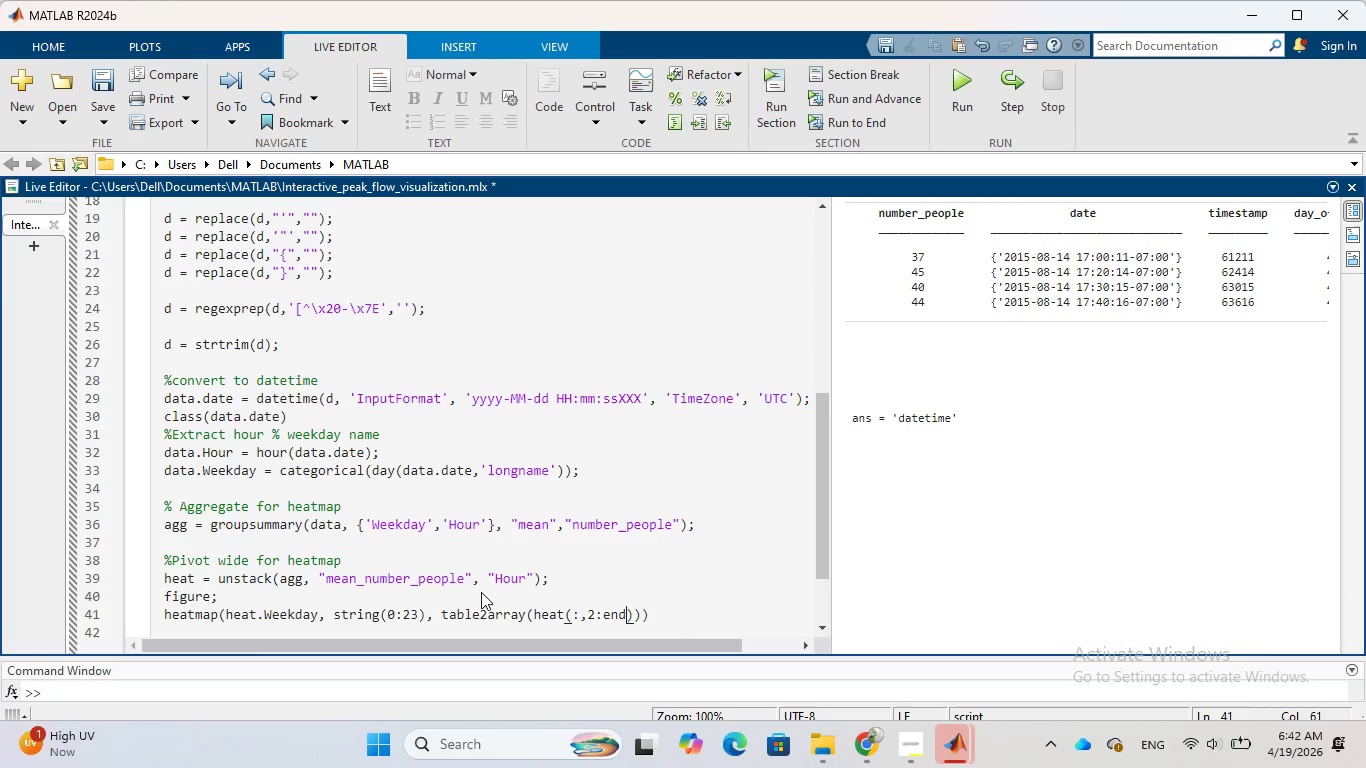 
key(ArrowRight)
 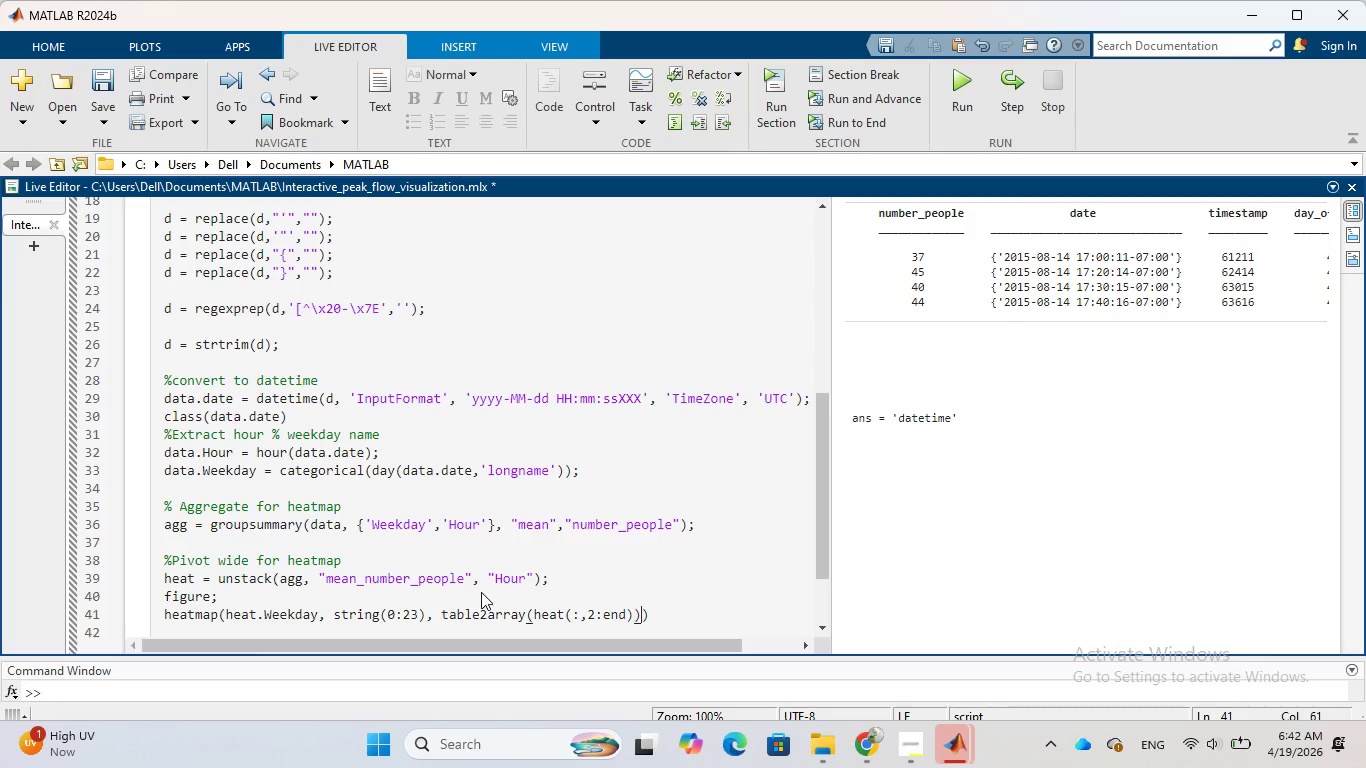 
key(ArrowRight)
 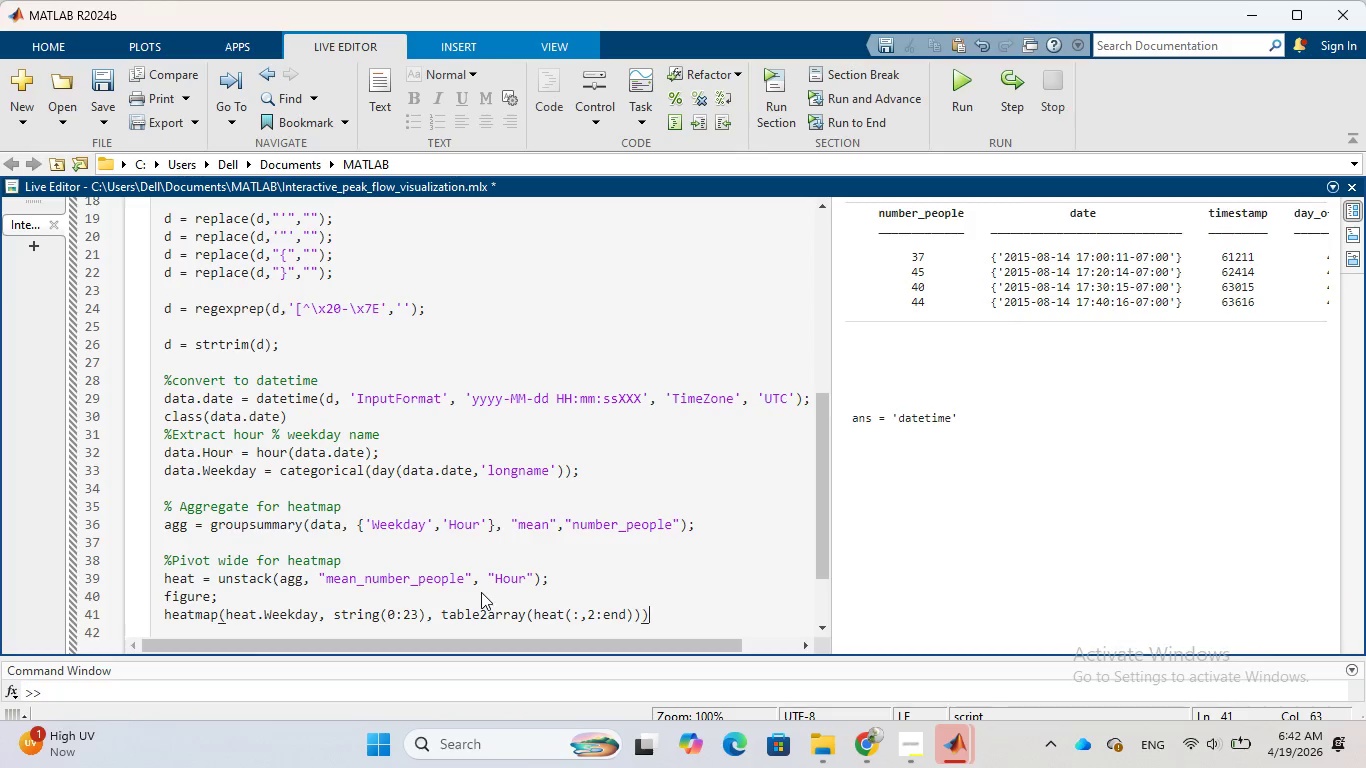 
key(ArrowRight)
 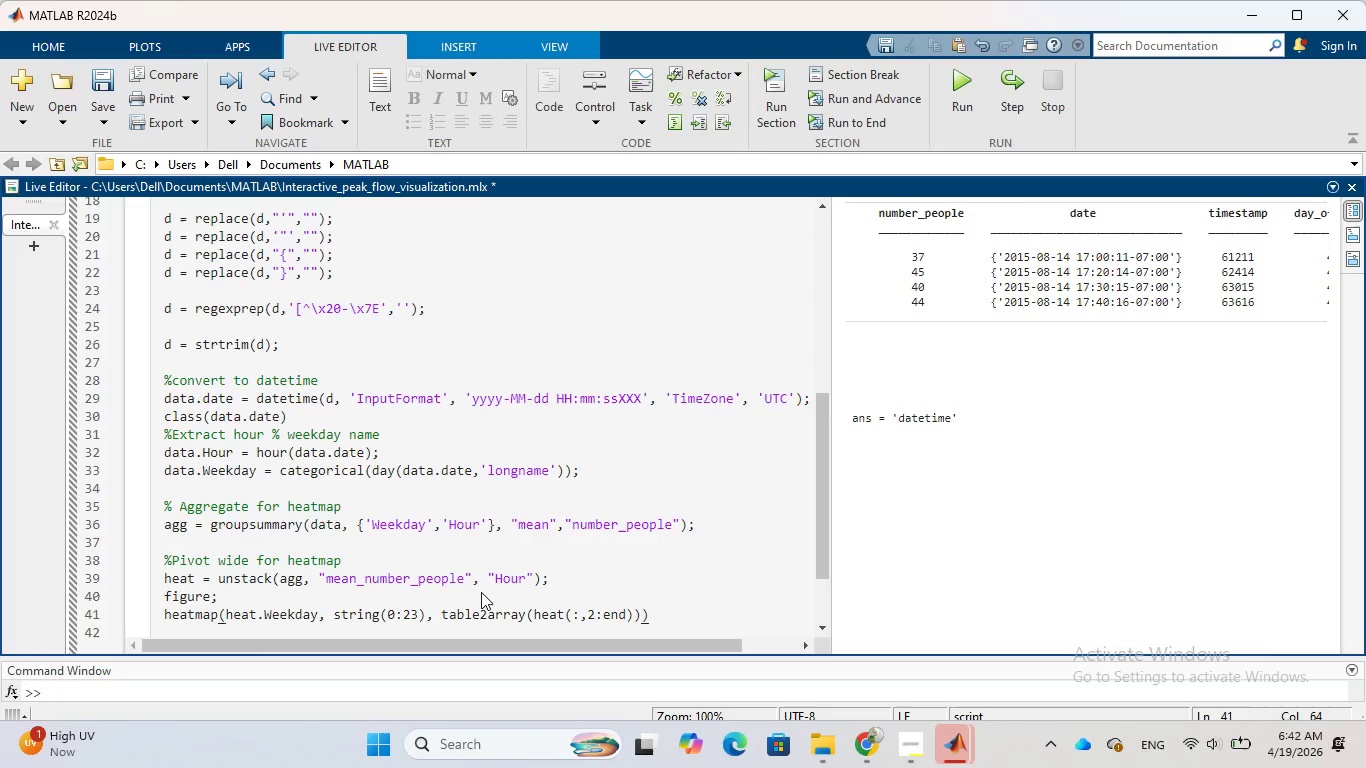 
key(Semicolon)
 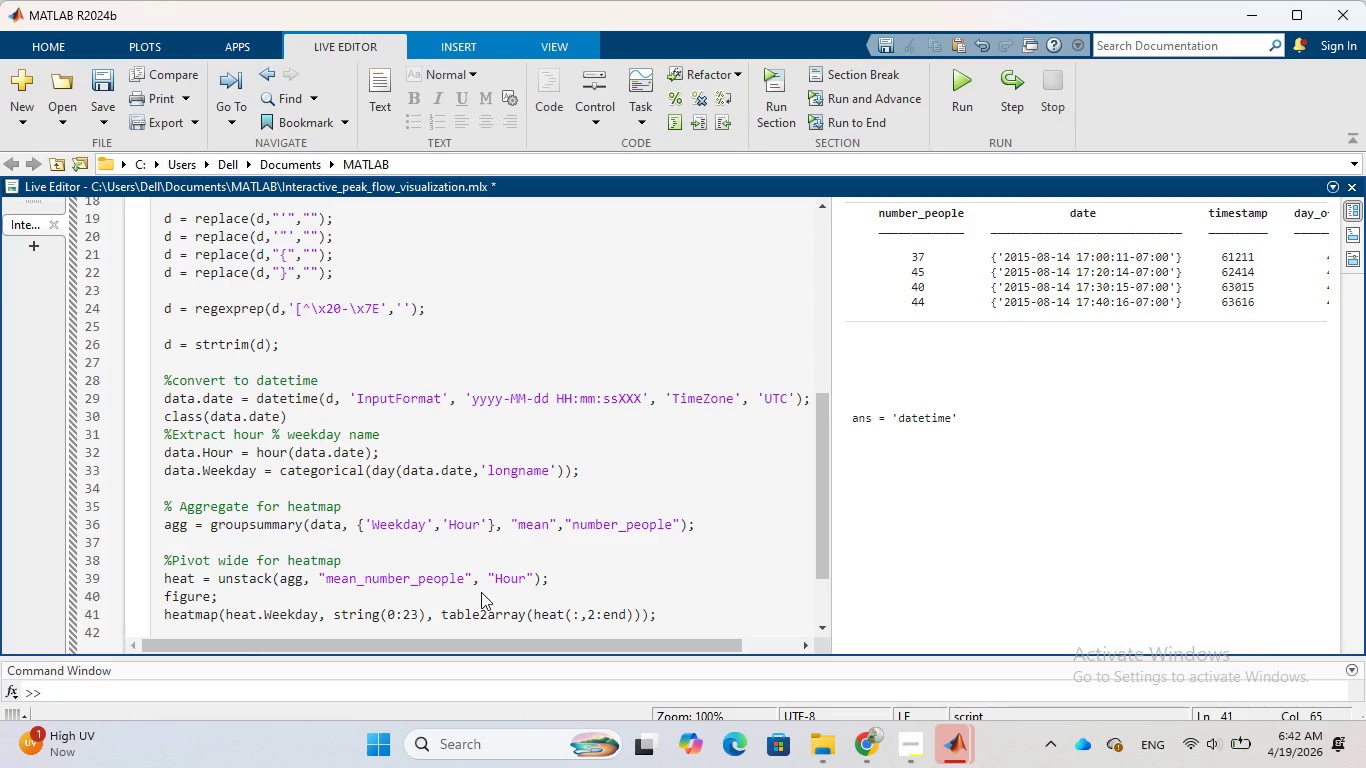 
key(Enter)
 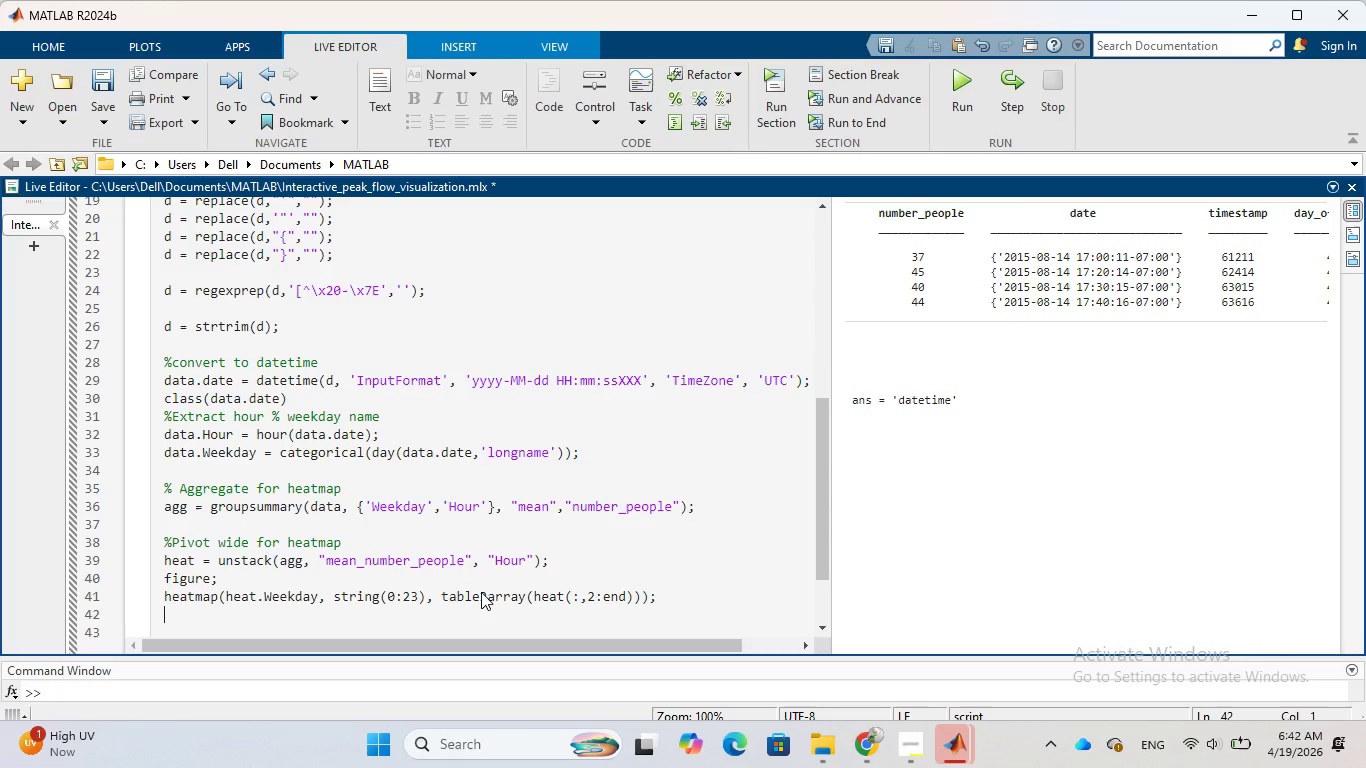 
wait(6.67)
 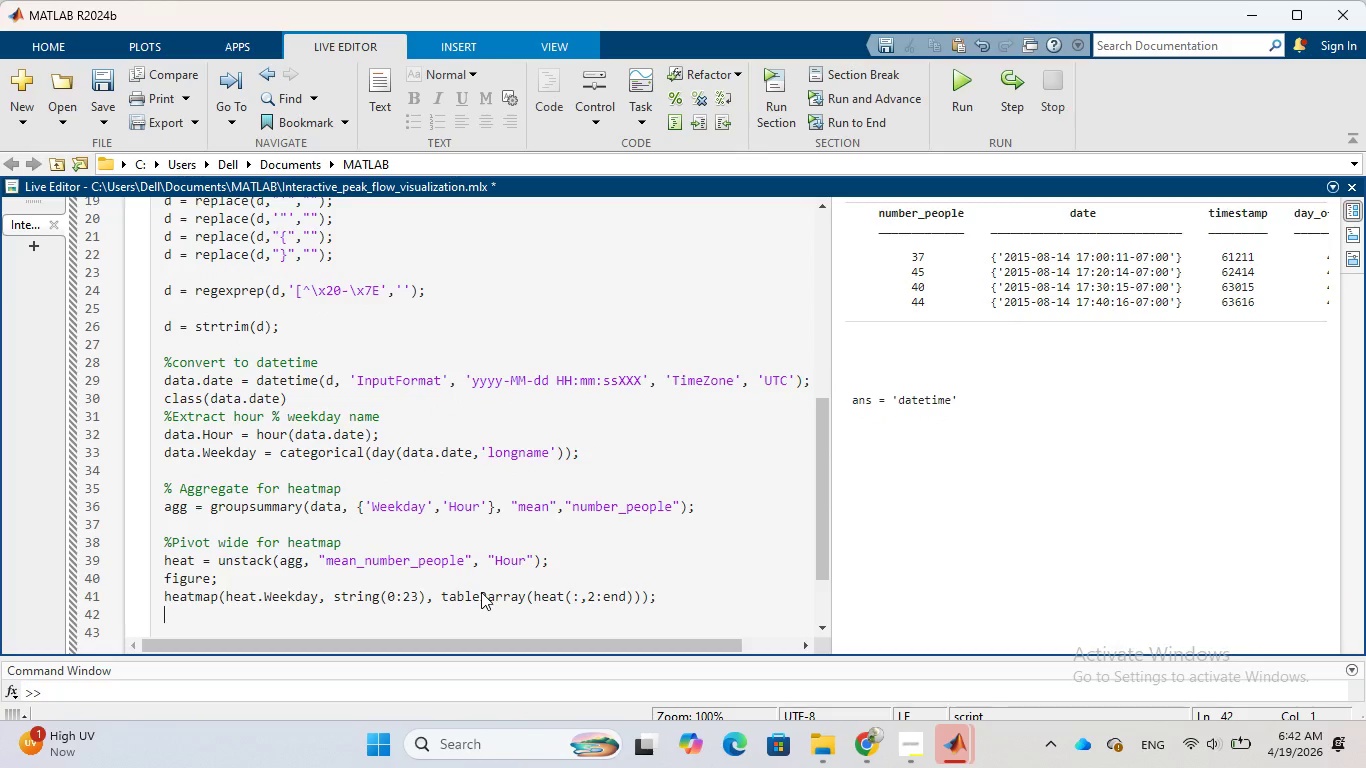 
type(title()
 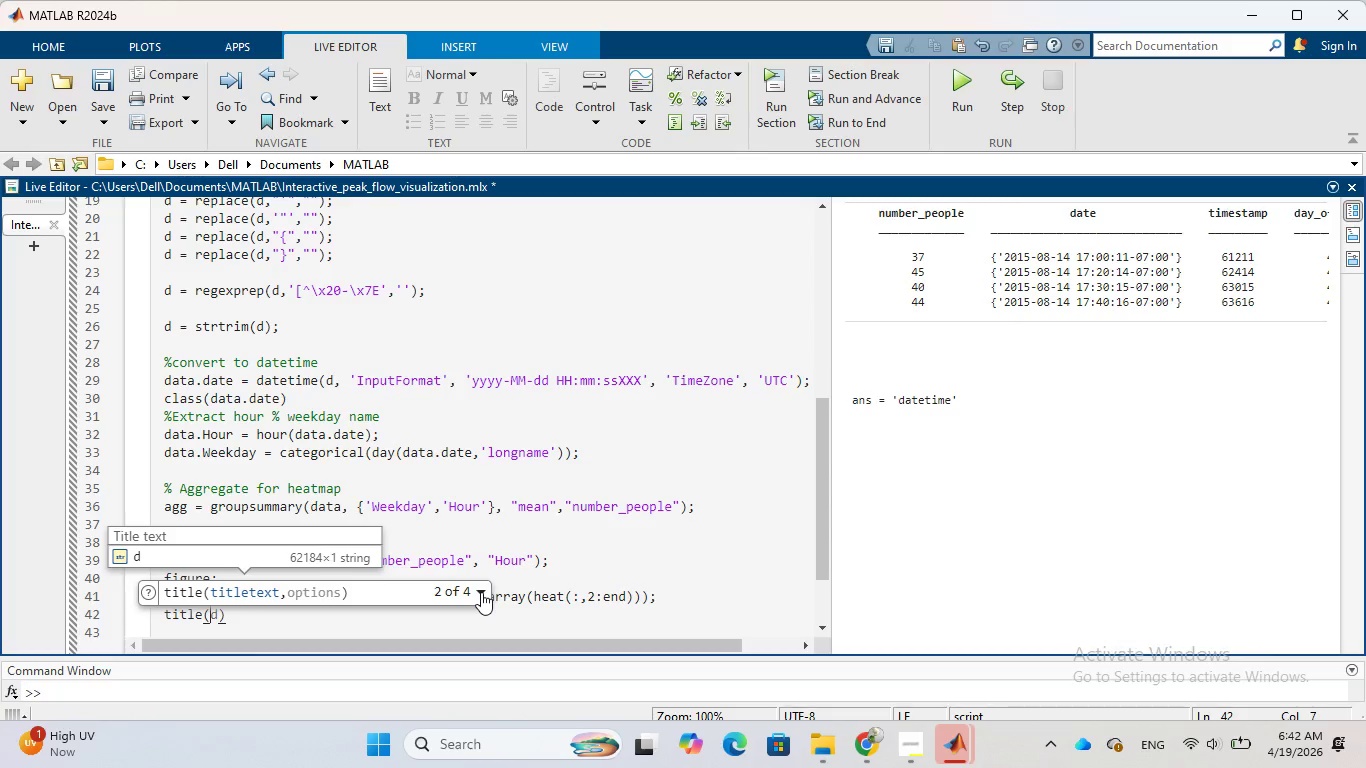 
wait(12.14)
 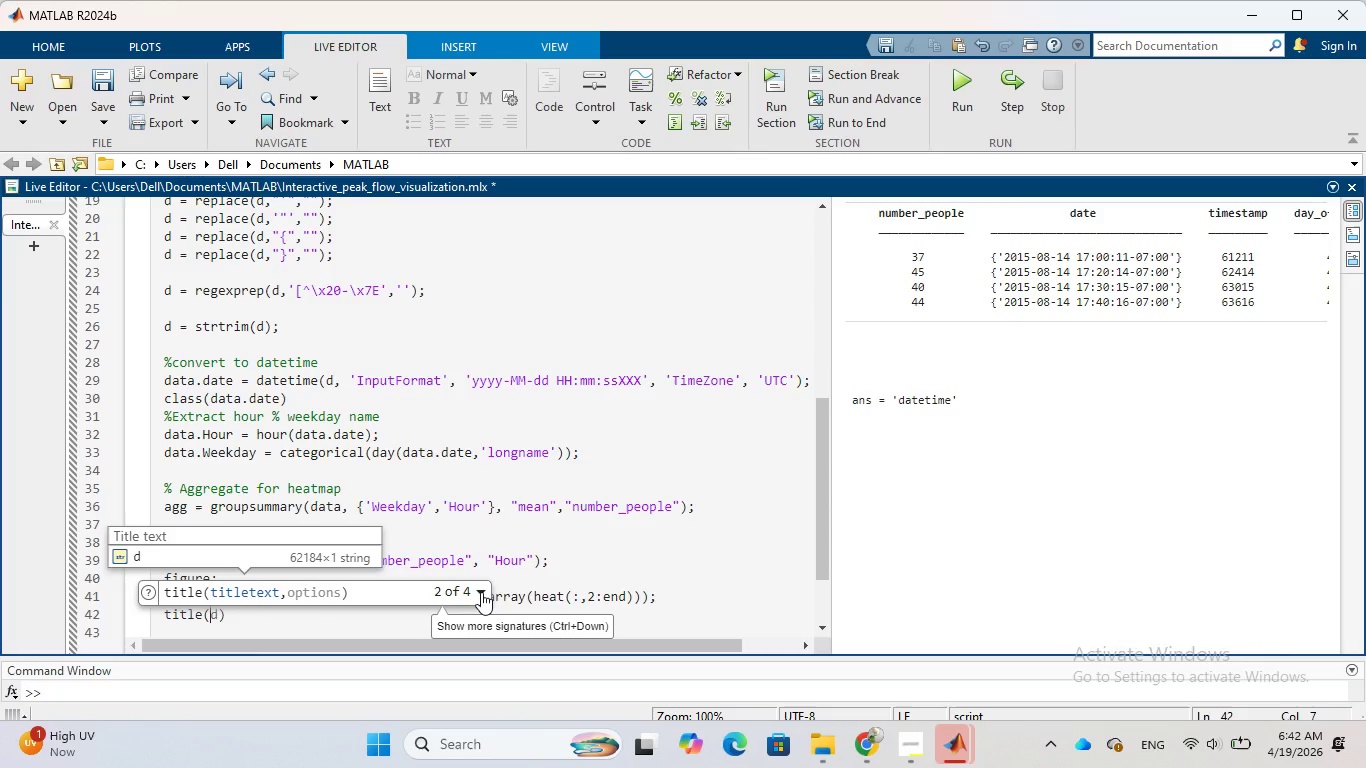 
key(Shift+Quote)
 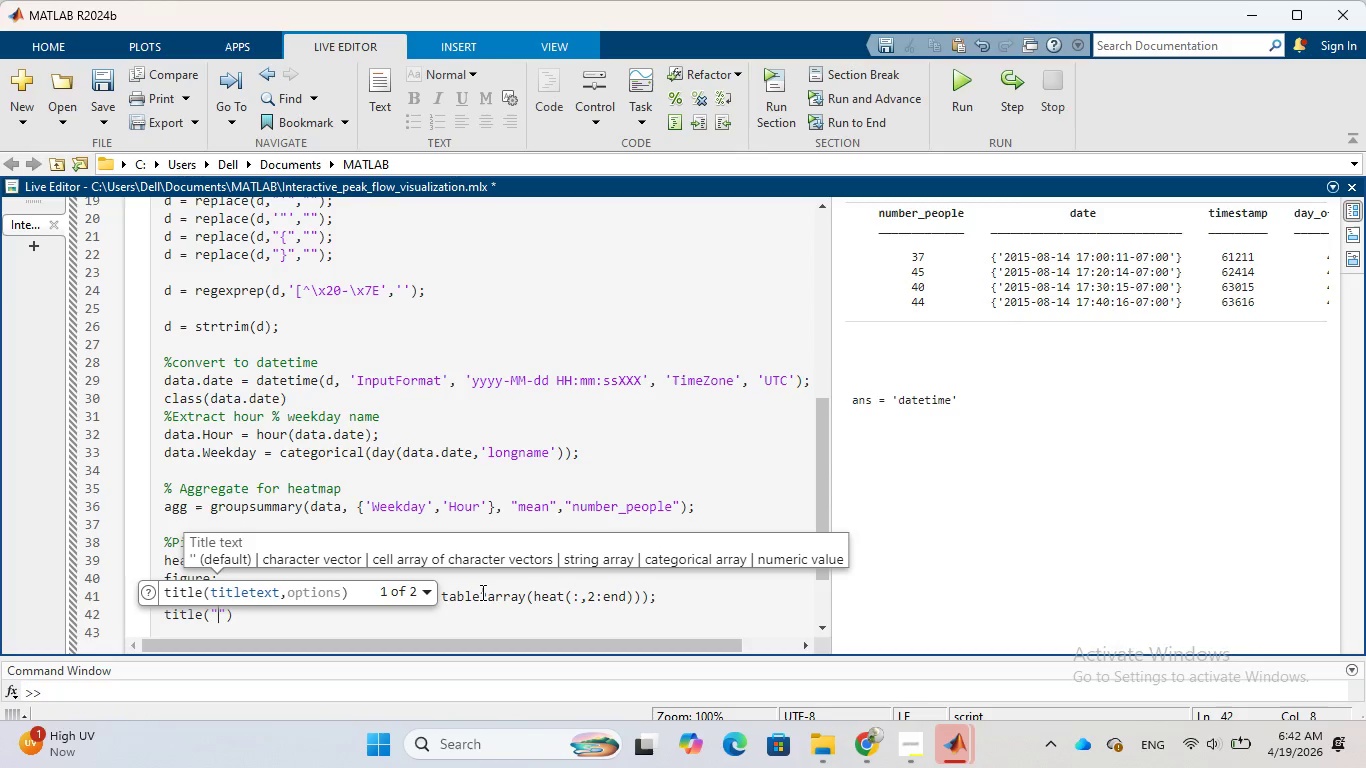 
type(Gym)
 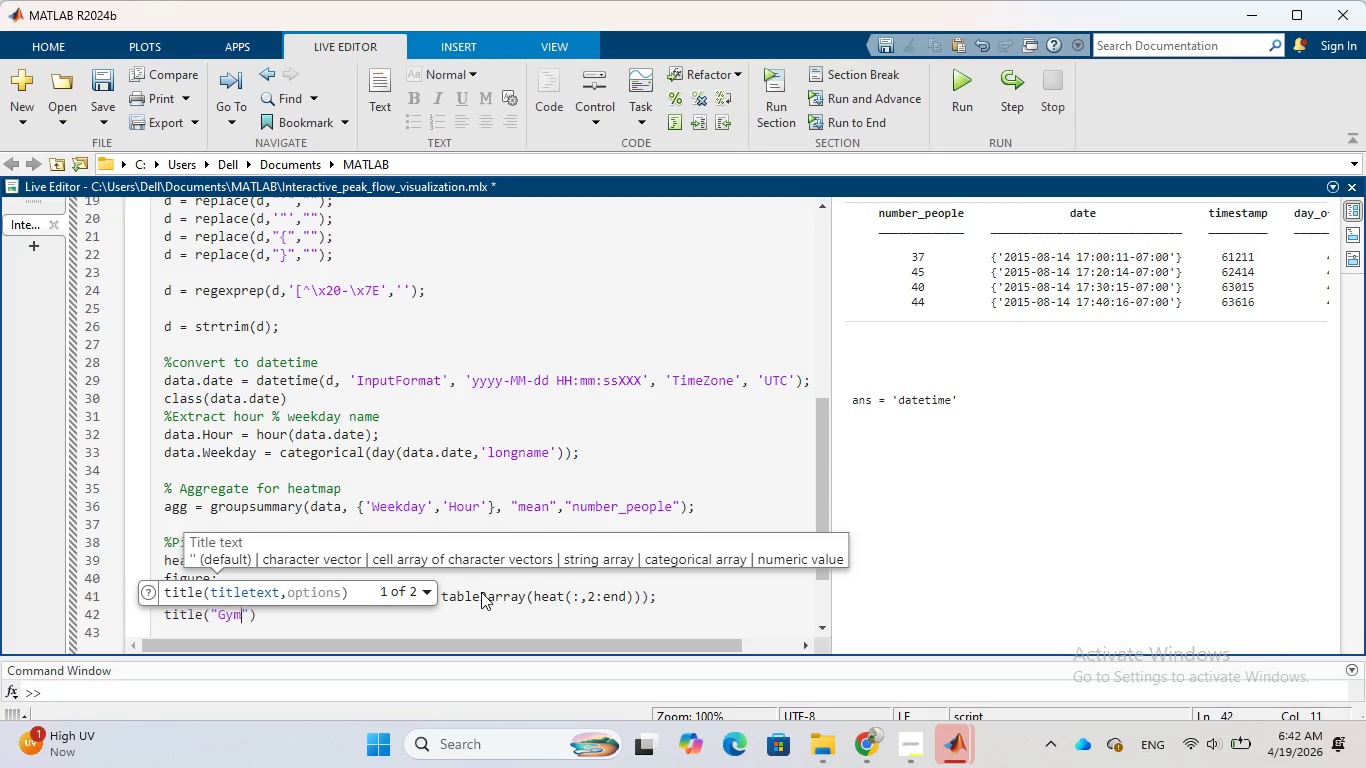 
type( Occupancy - All Members)
 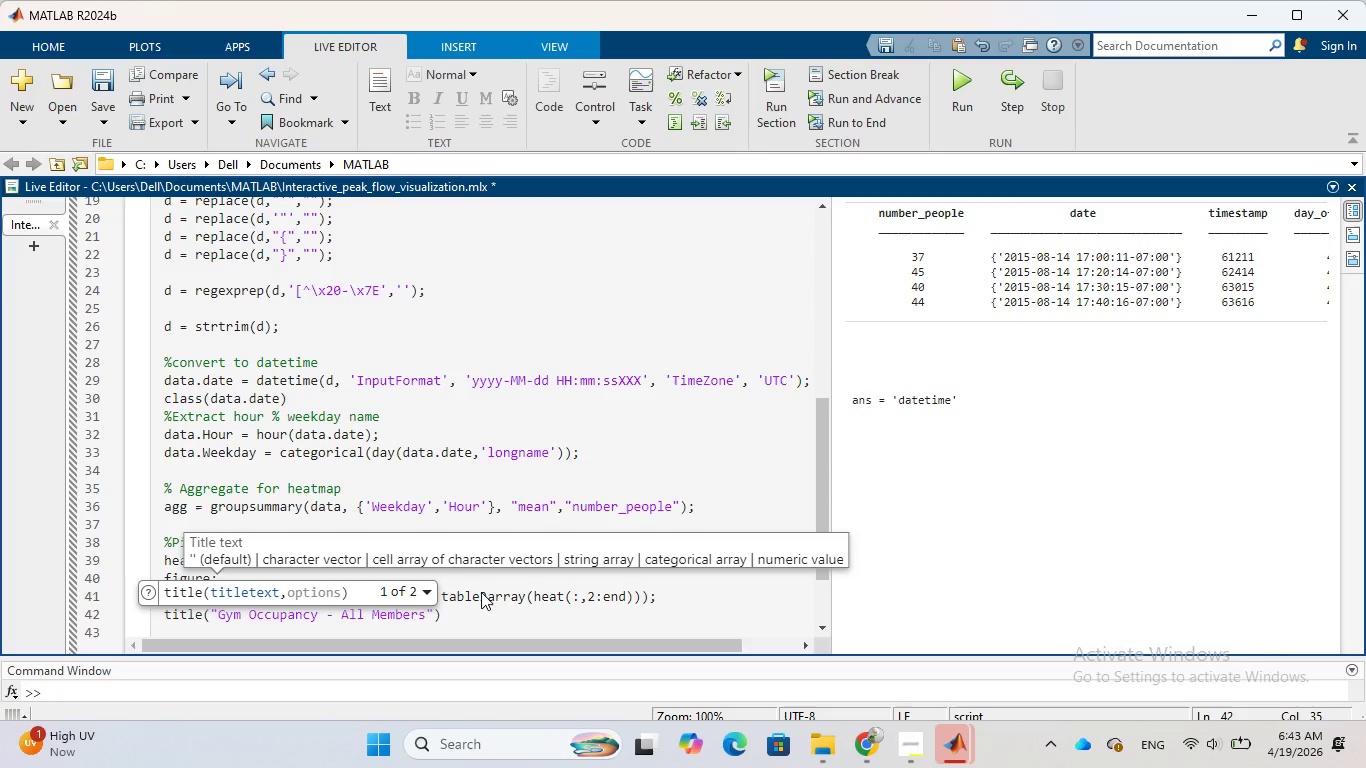 
key(ArrowRight)
 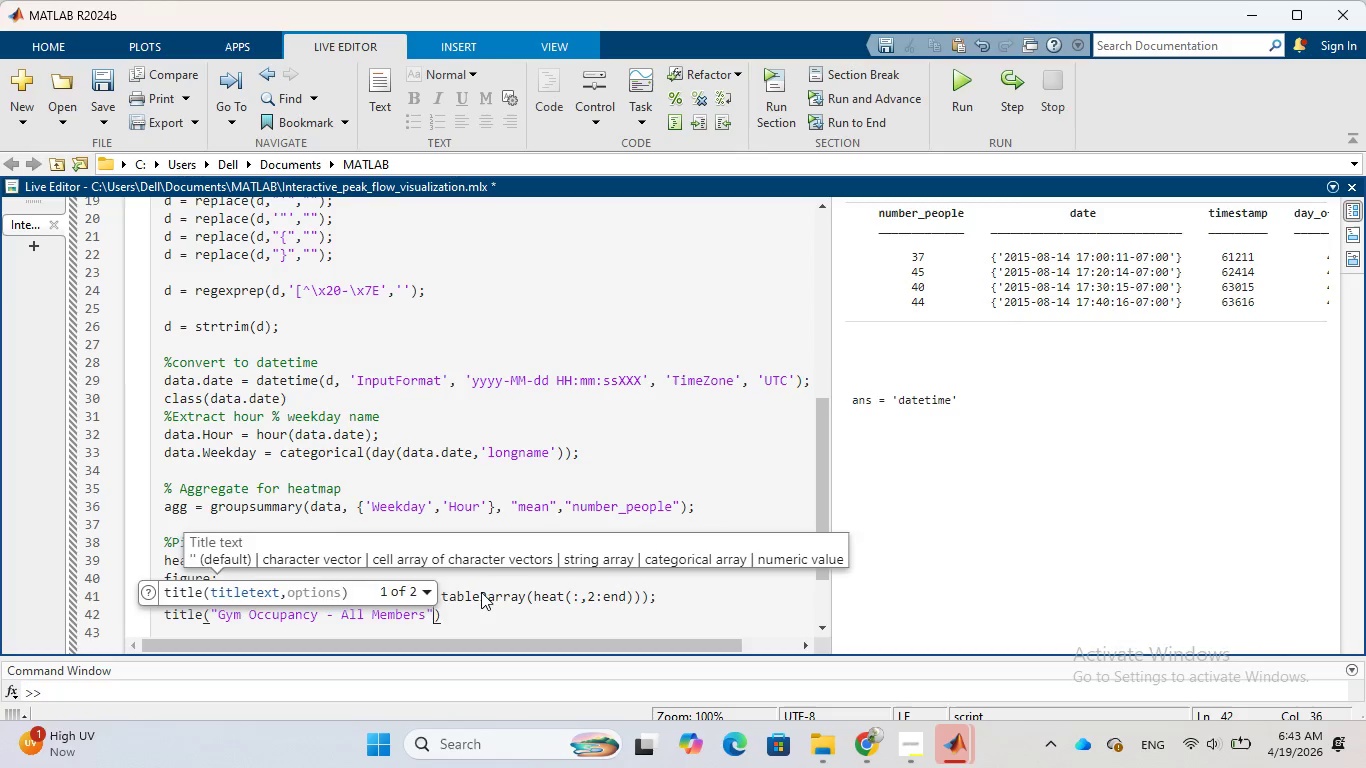 
key(ArrowRight)
 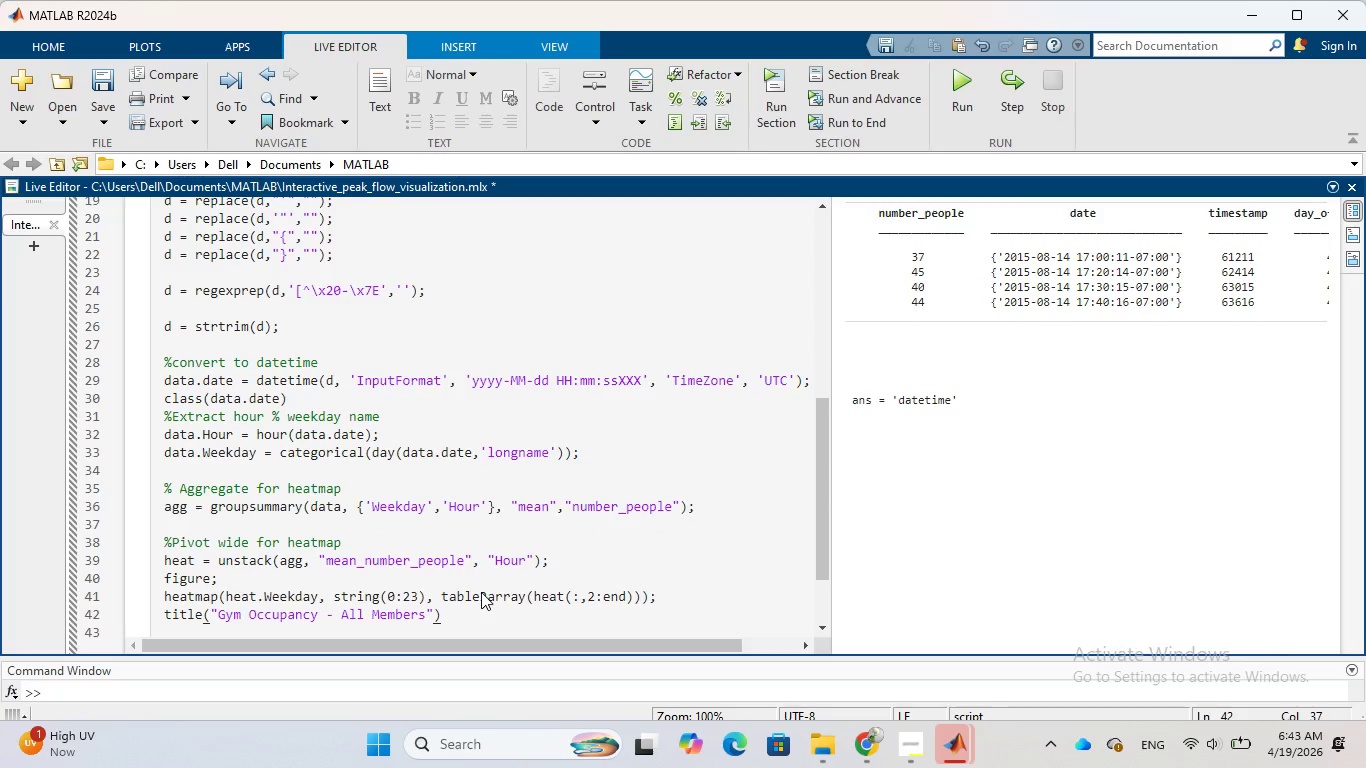 
key(Semicolon)
 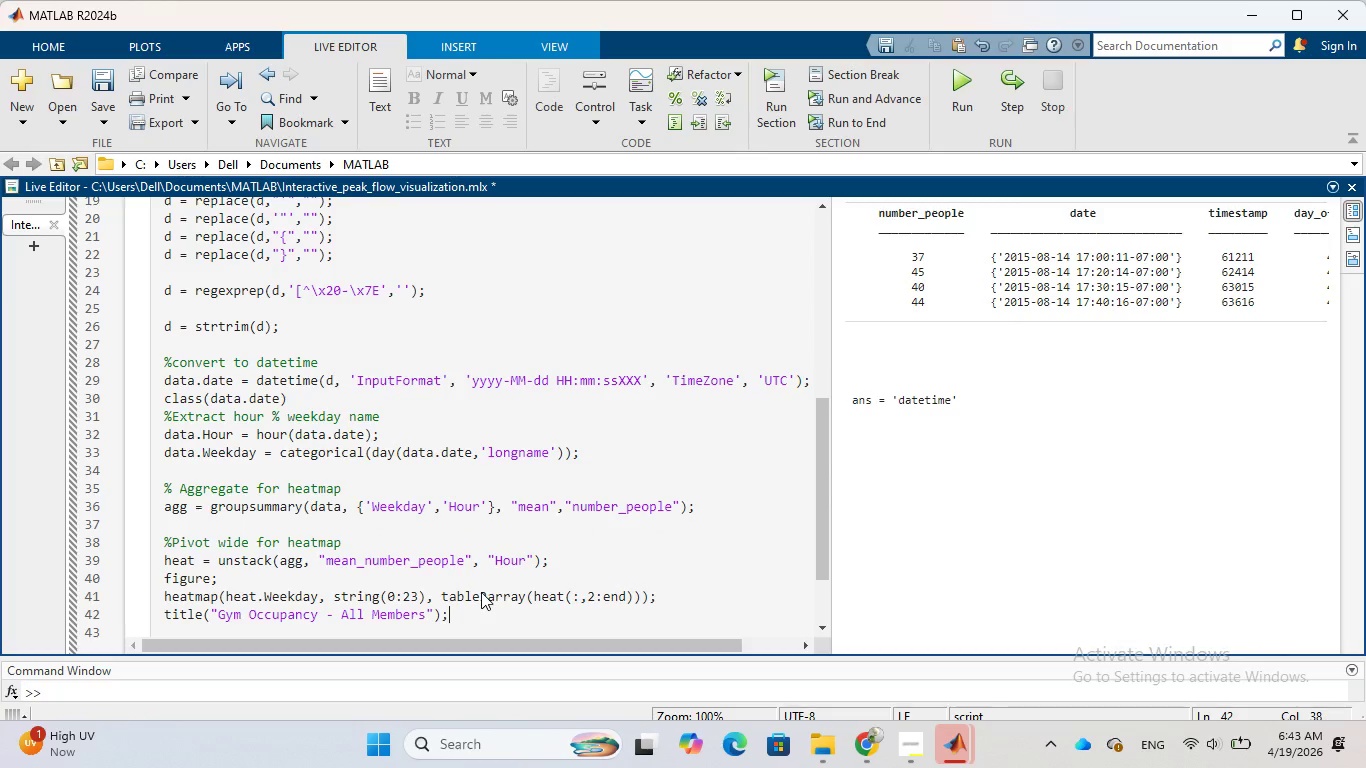 
key(Enter)
 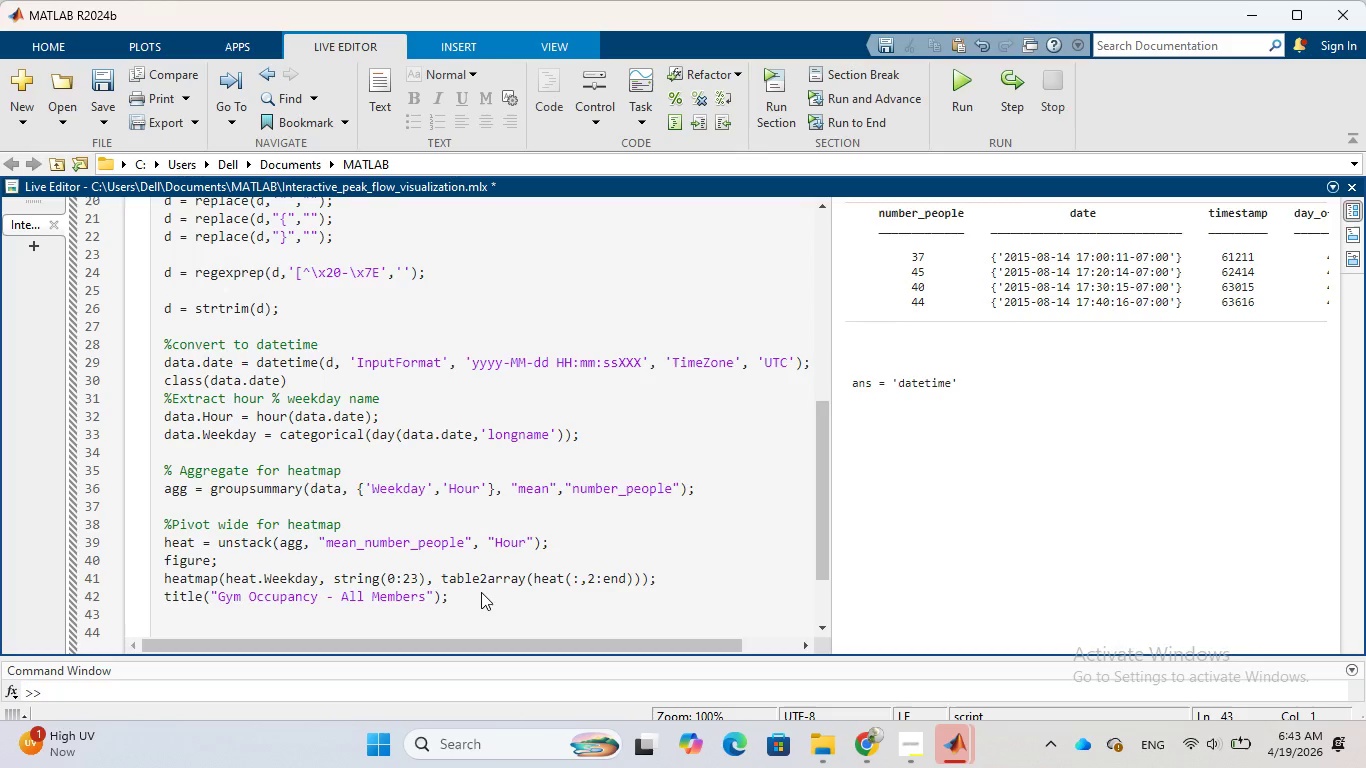 
type(xlabel("Hour of Day)
 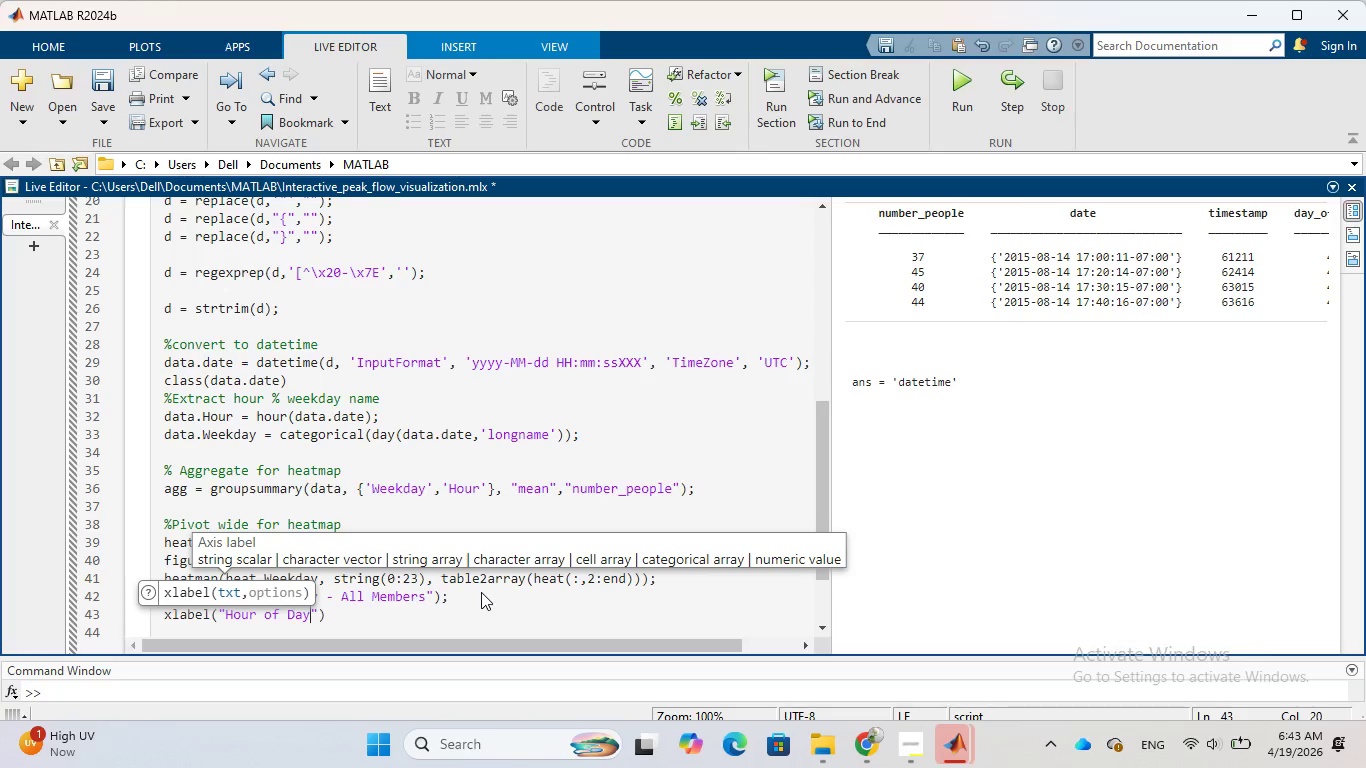 
key(ArrowRight)
 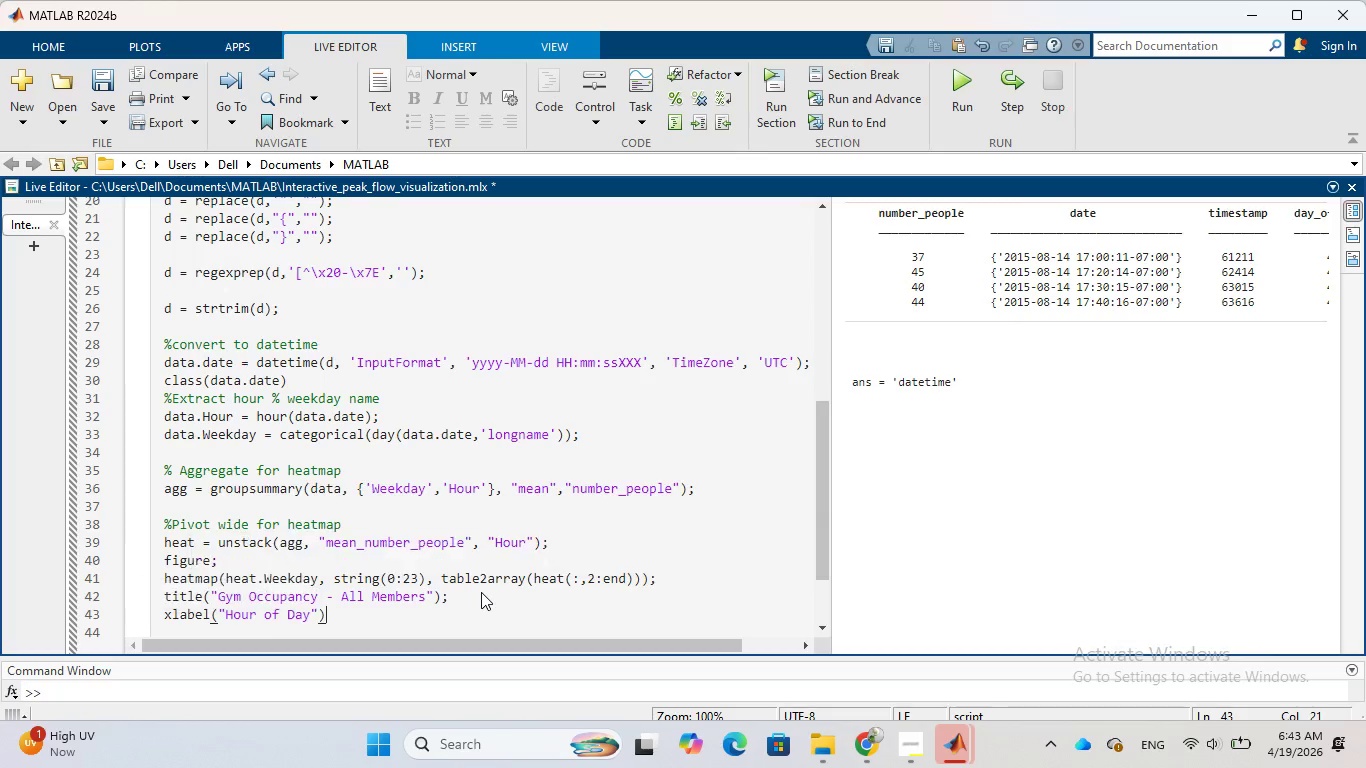 
key(ArrowRight)
 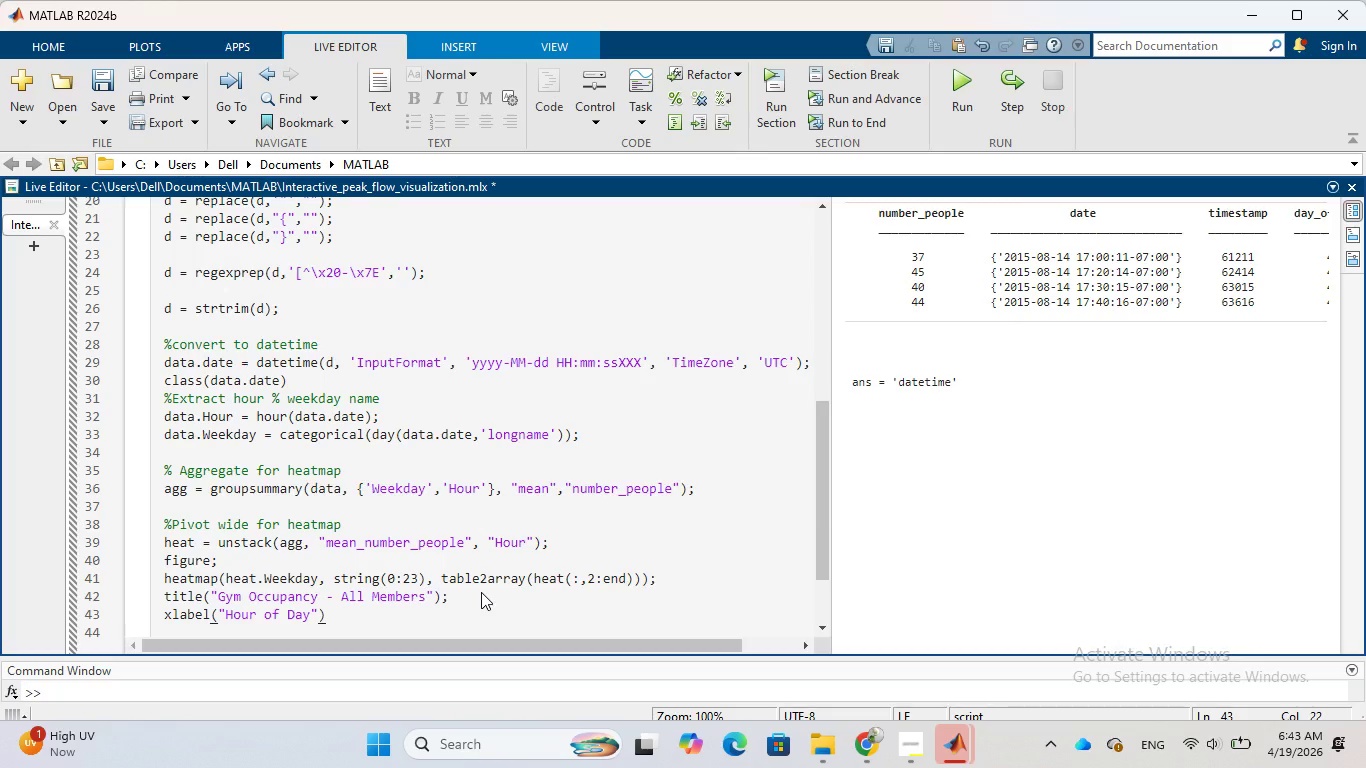 
key(Semicolon)
 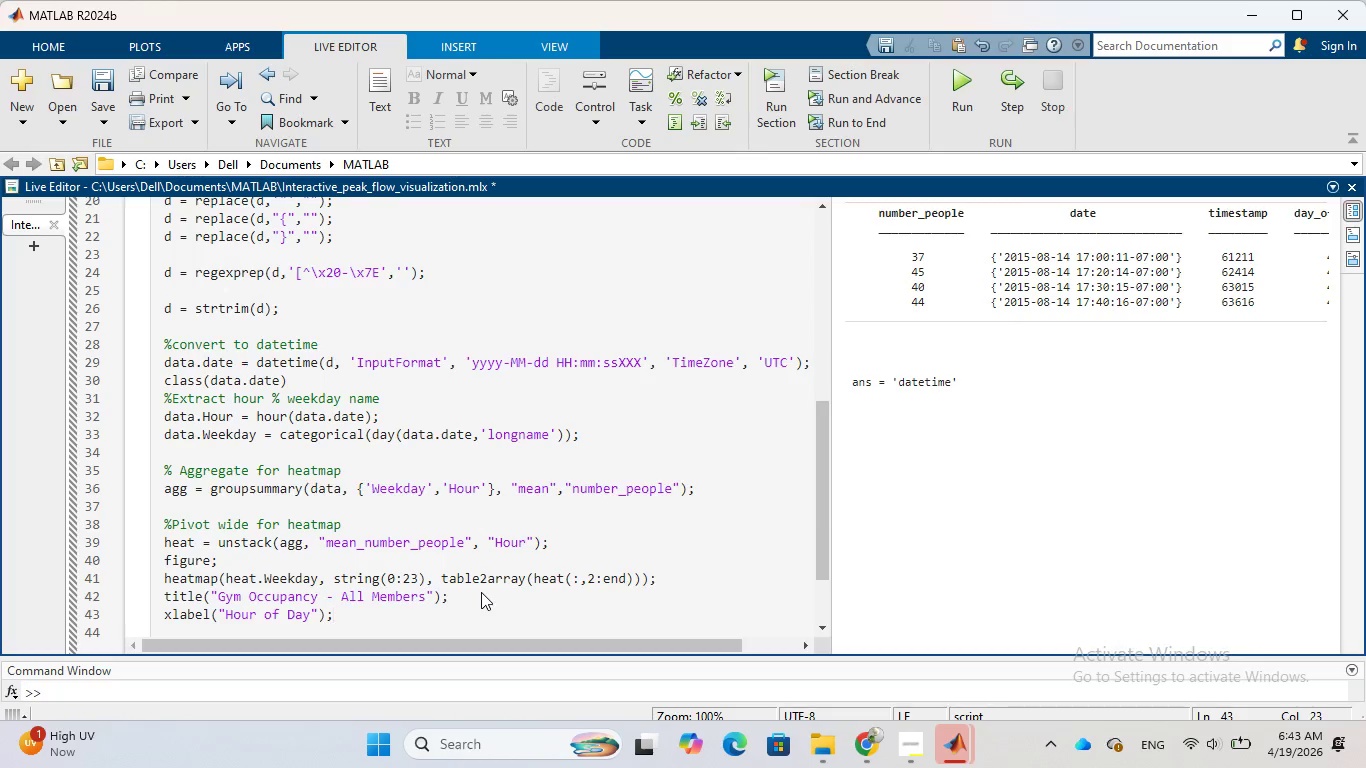 
key(Enter)
 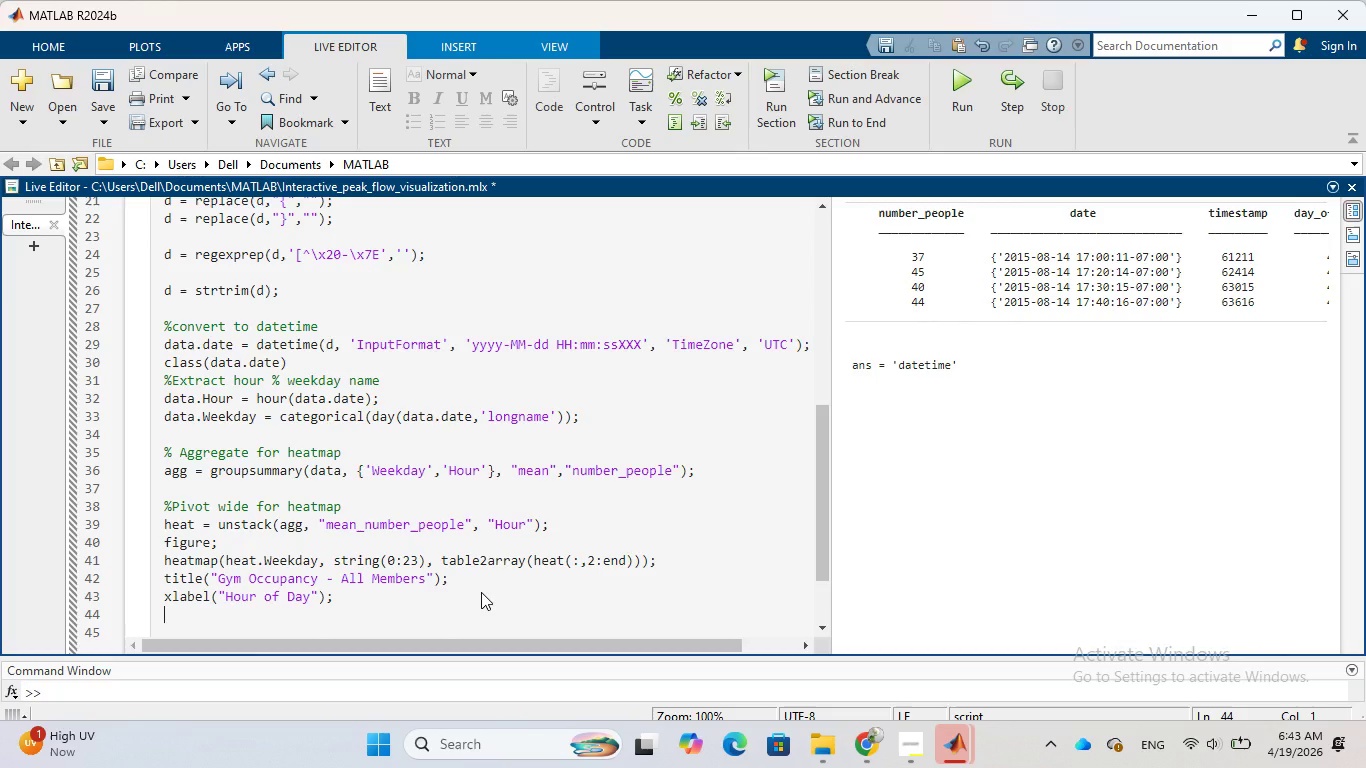 
type(yla)
key(Tab)
type(("Day of Week)
 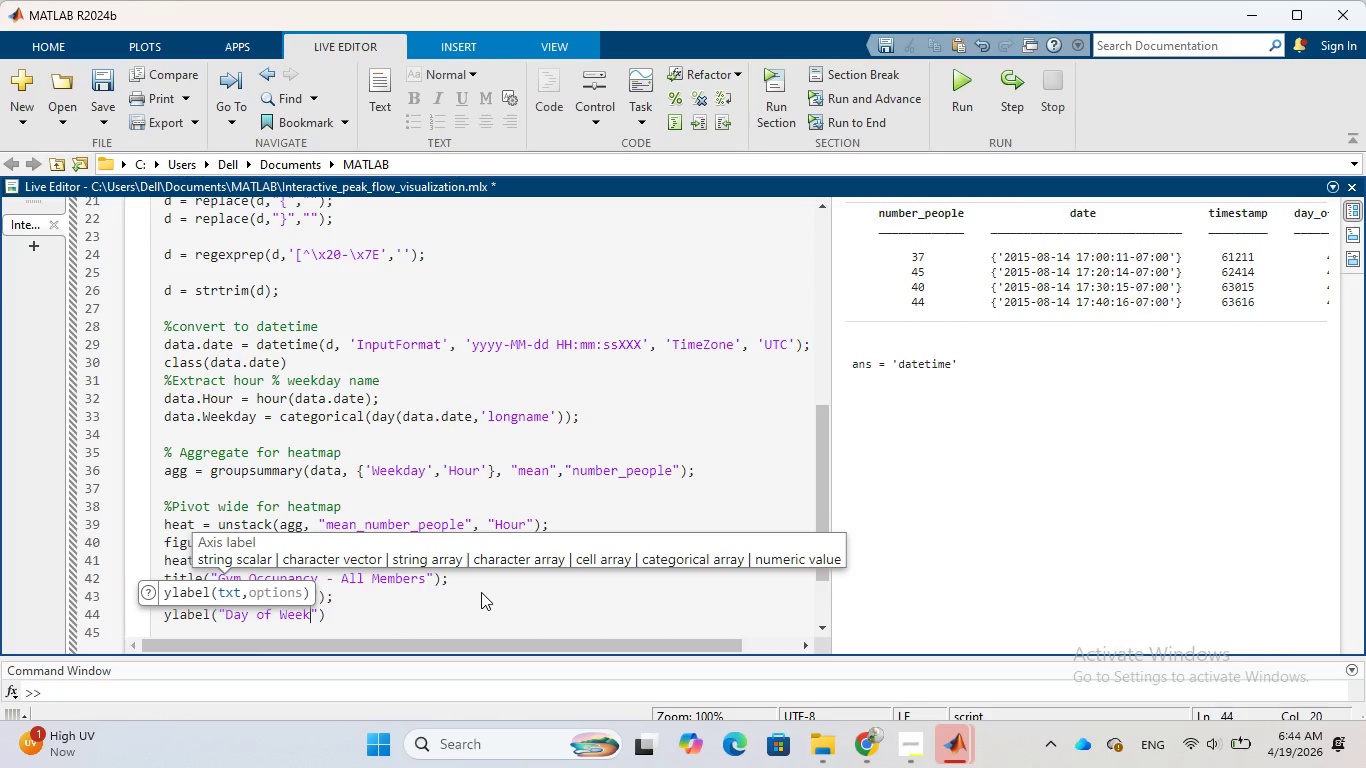 
key(ArrowRight)
 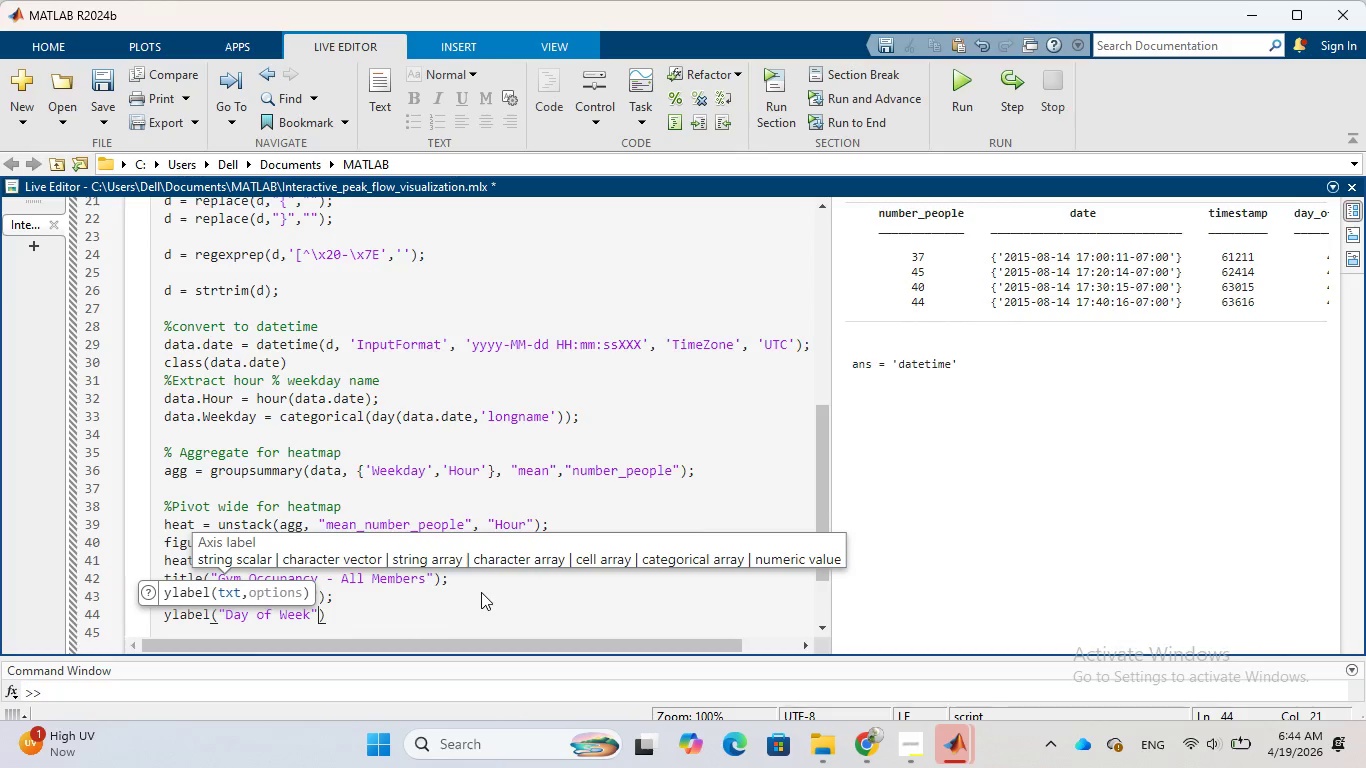 
key(ArrowRight)
 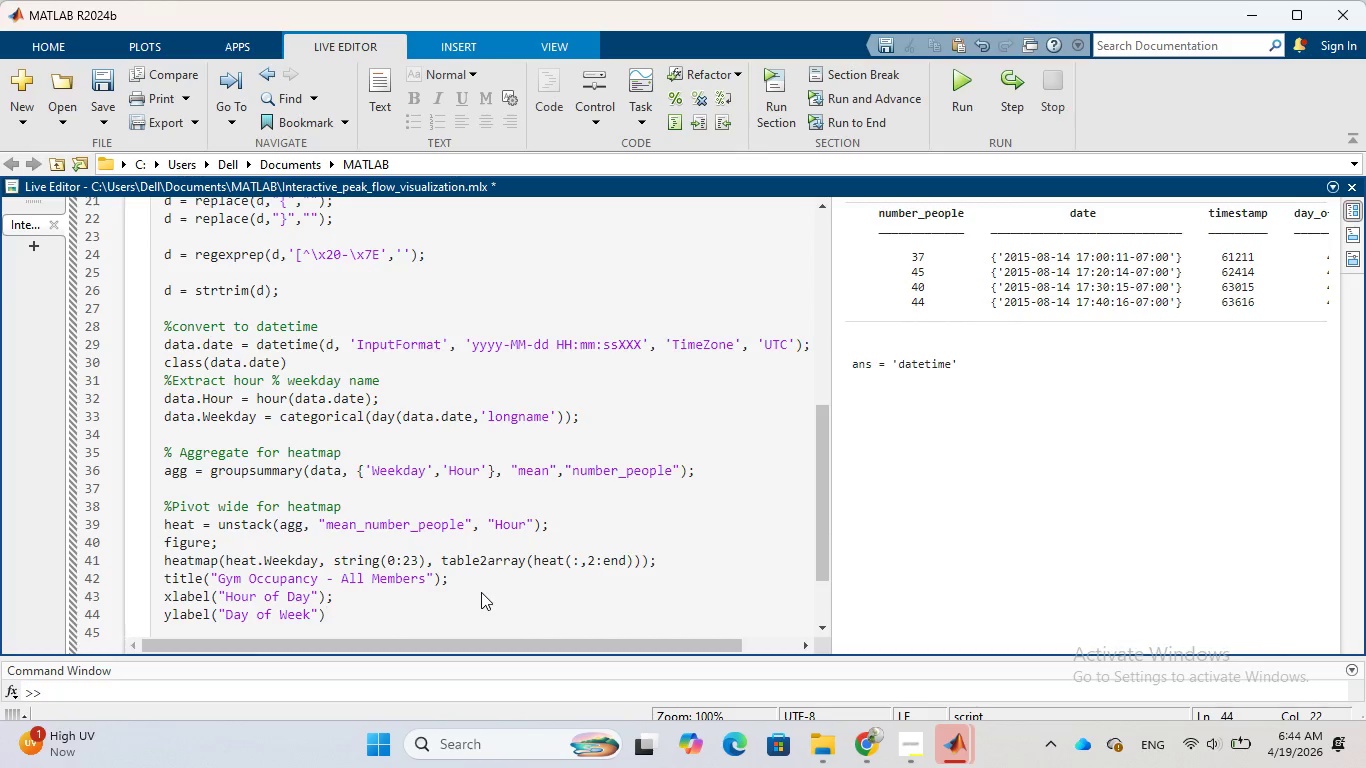 
key(Semicolon)
 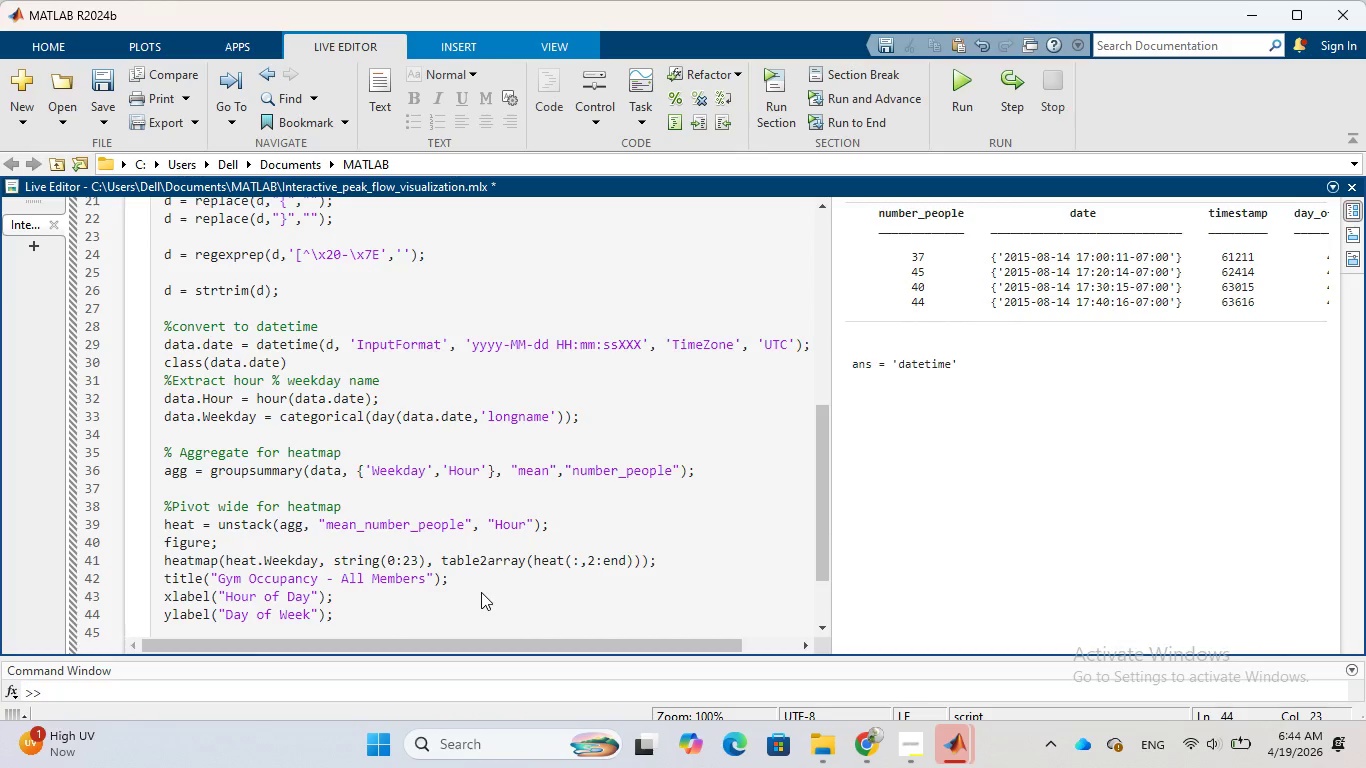 
wait(5.78)
 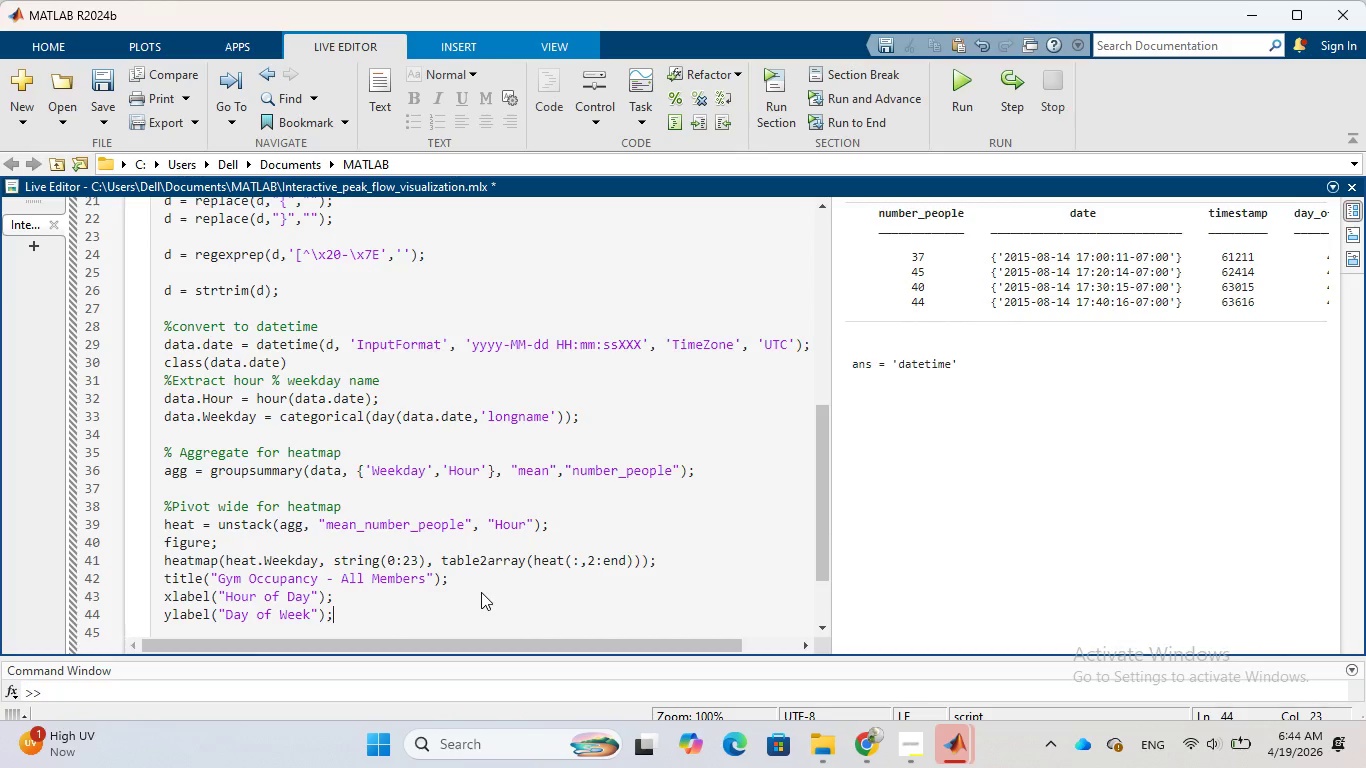 
left_click([480, 450])
 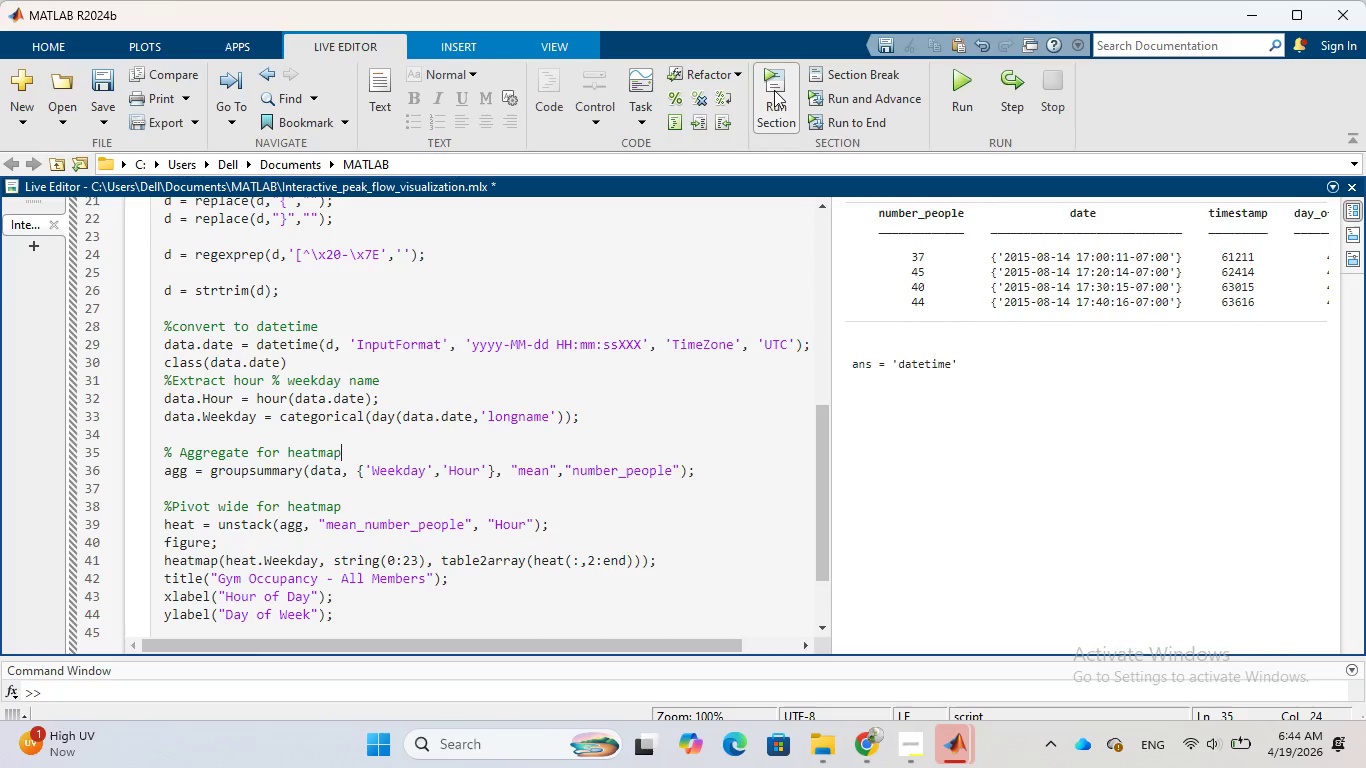 
left_click([772, 82])
 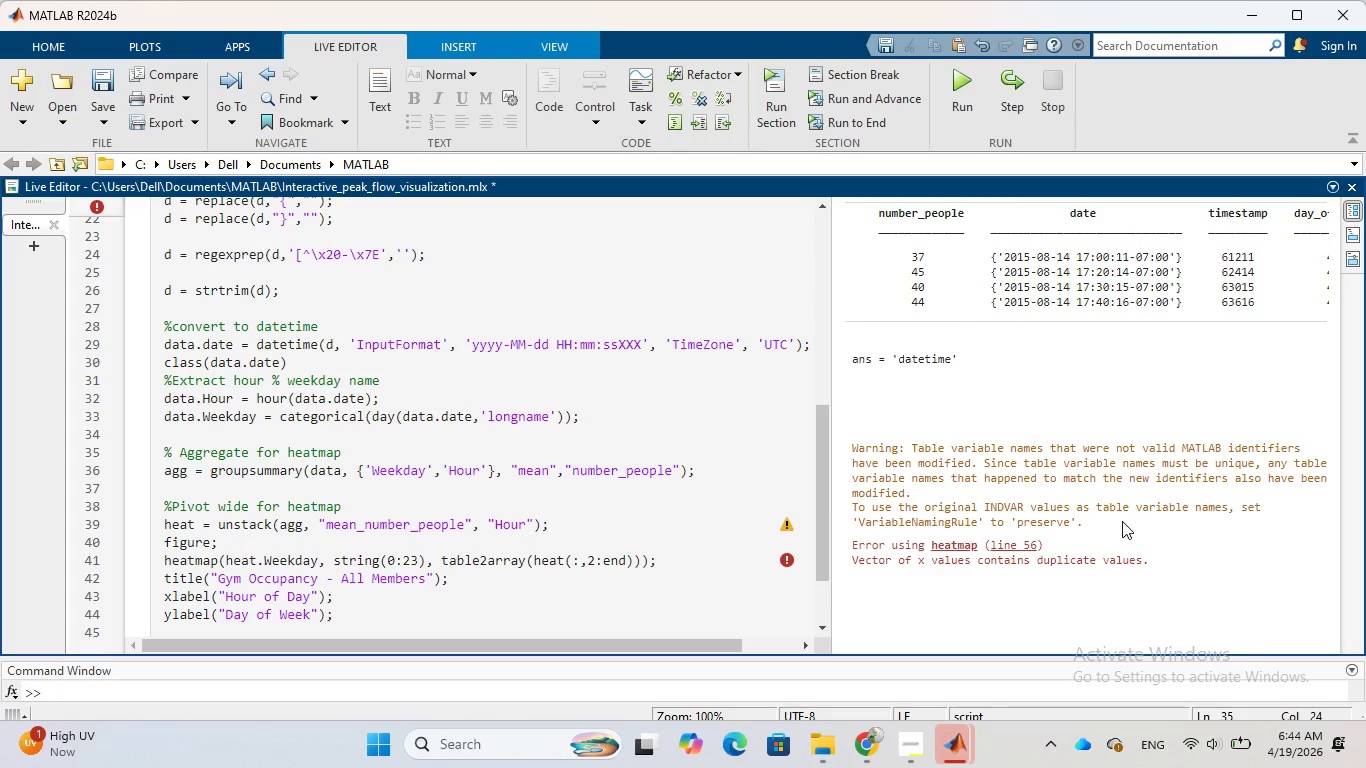 
wait(31.31)
 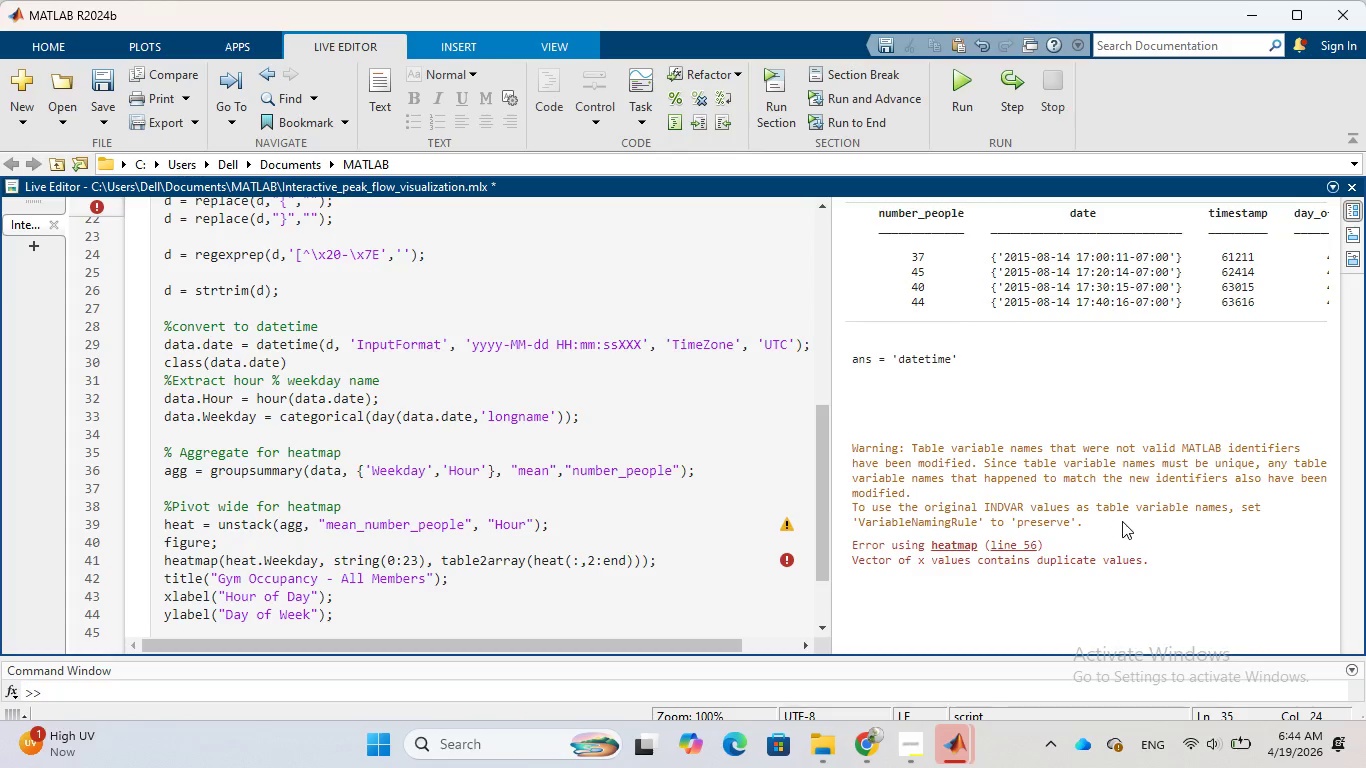 
scroll: coordinate [737, 433], scroll_direction: up, amount: 4.0
 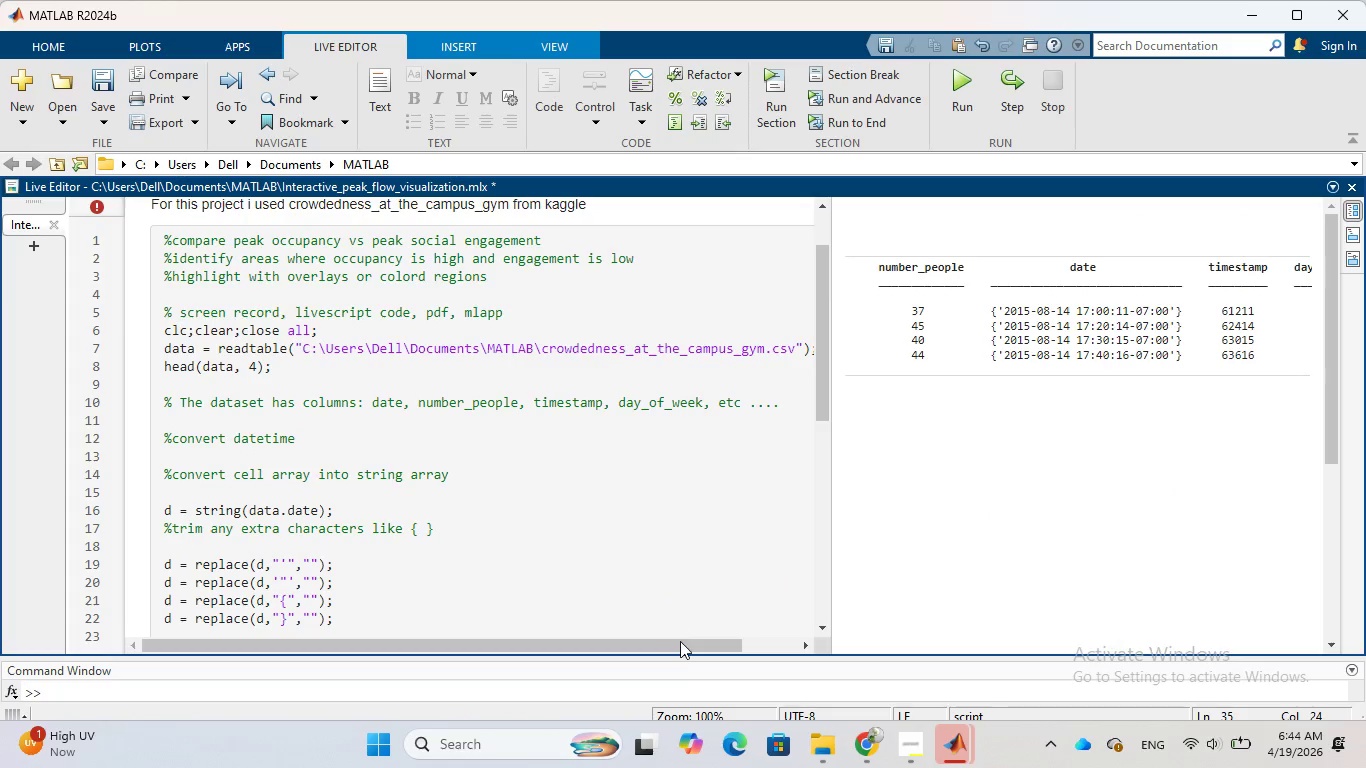 
left_click_drag(start_coordinate=[680, 644], to_coordinate=[769, 652])
 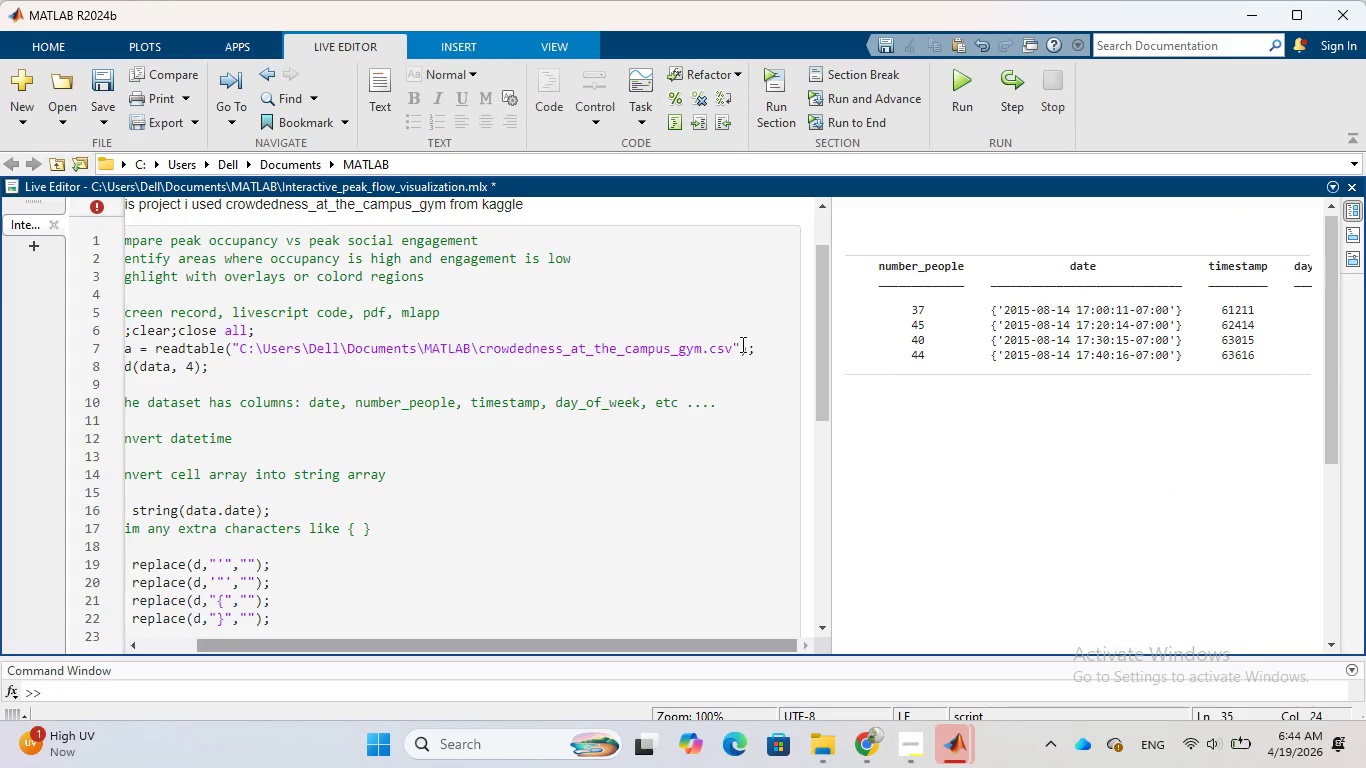 
left_click([741, 344])
 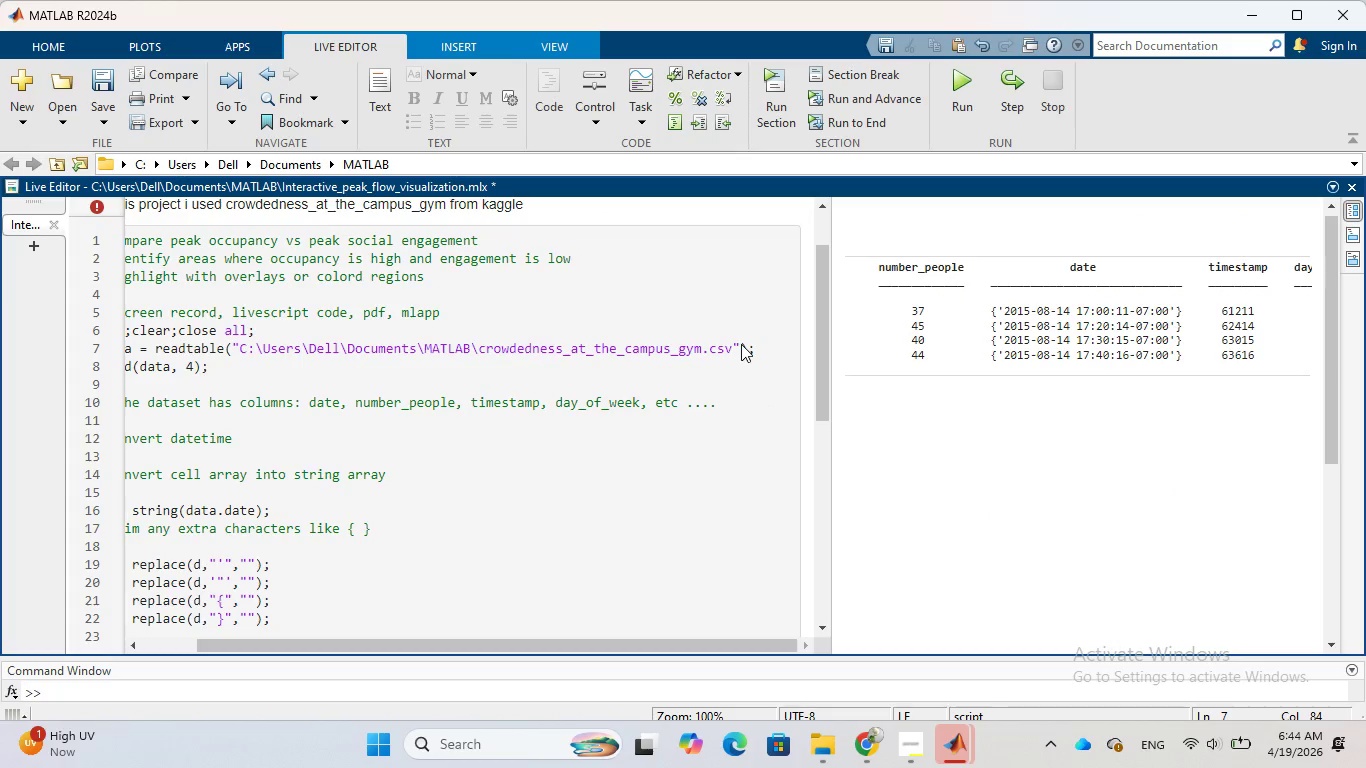 
key(Comma)
 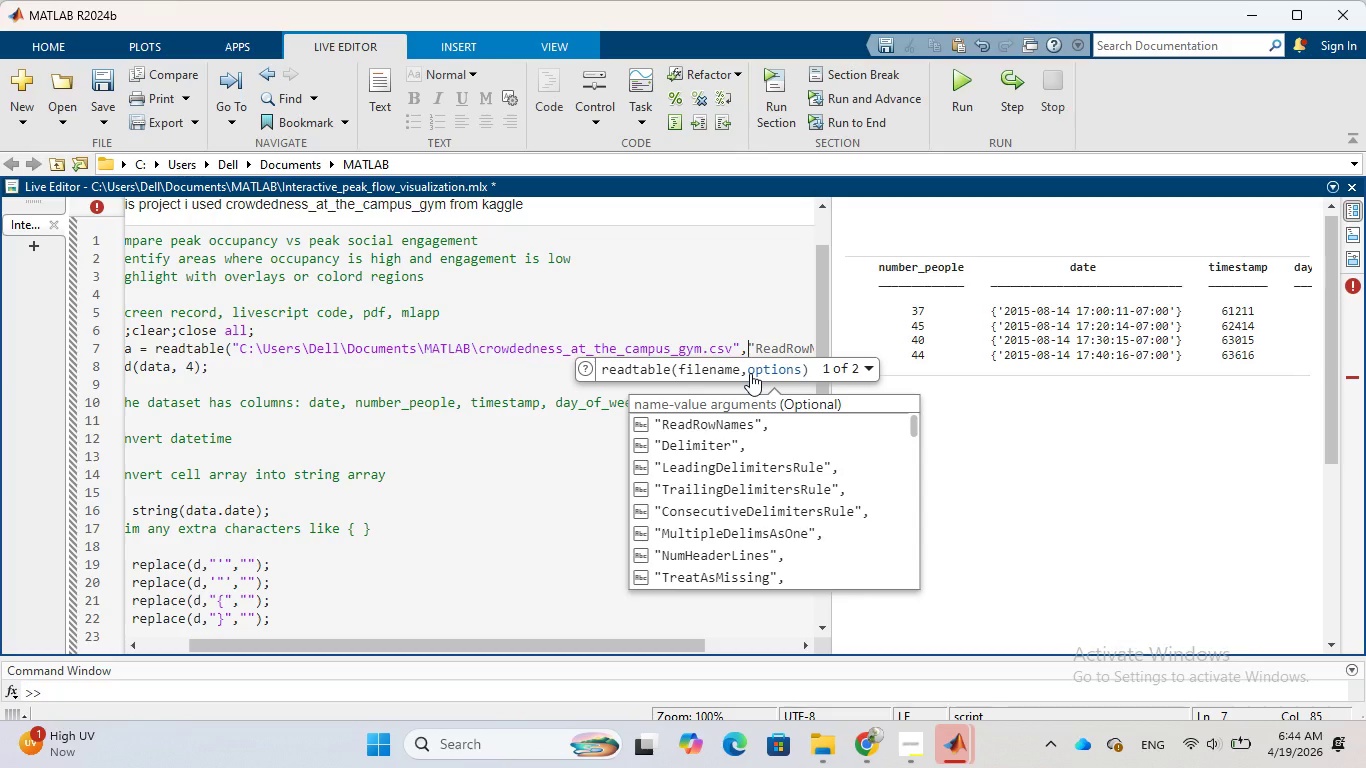 
wait(6.25)
 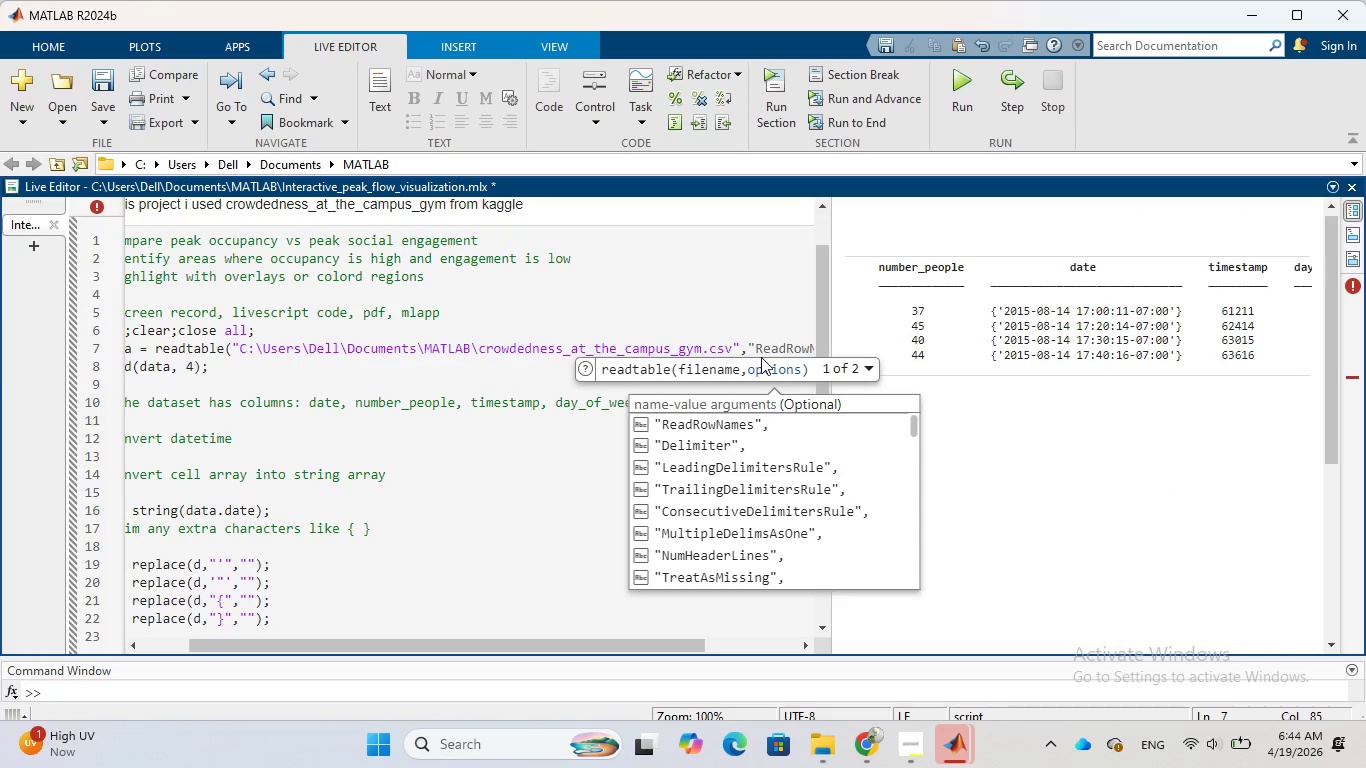 
key(Shift+Quote)
 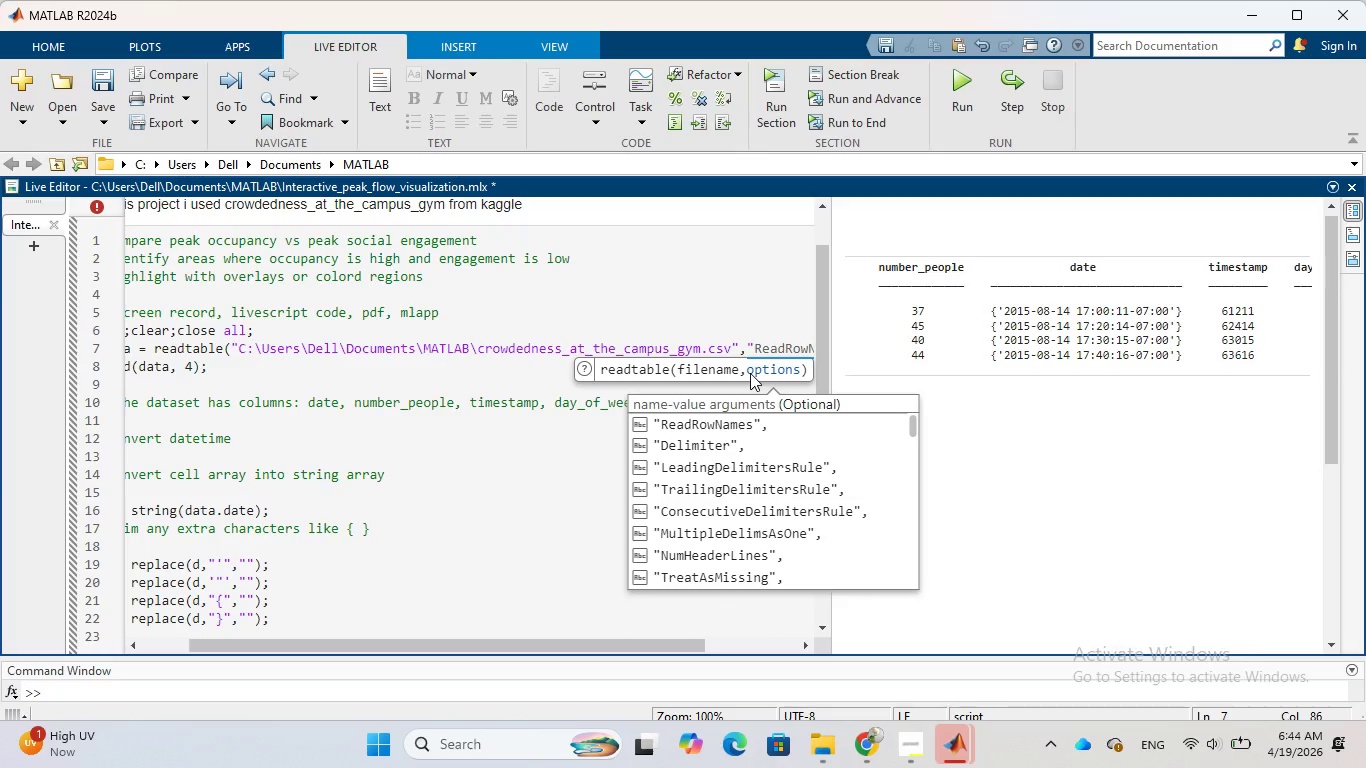 
key(V)
 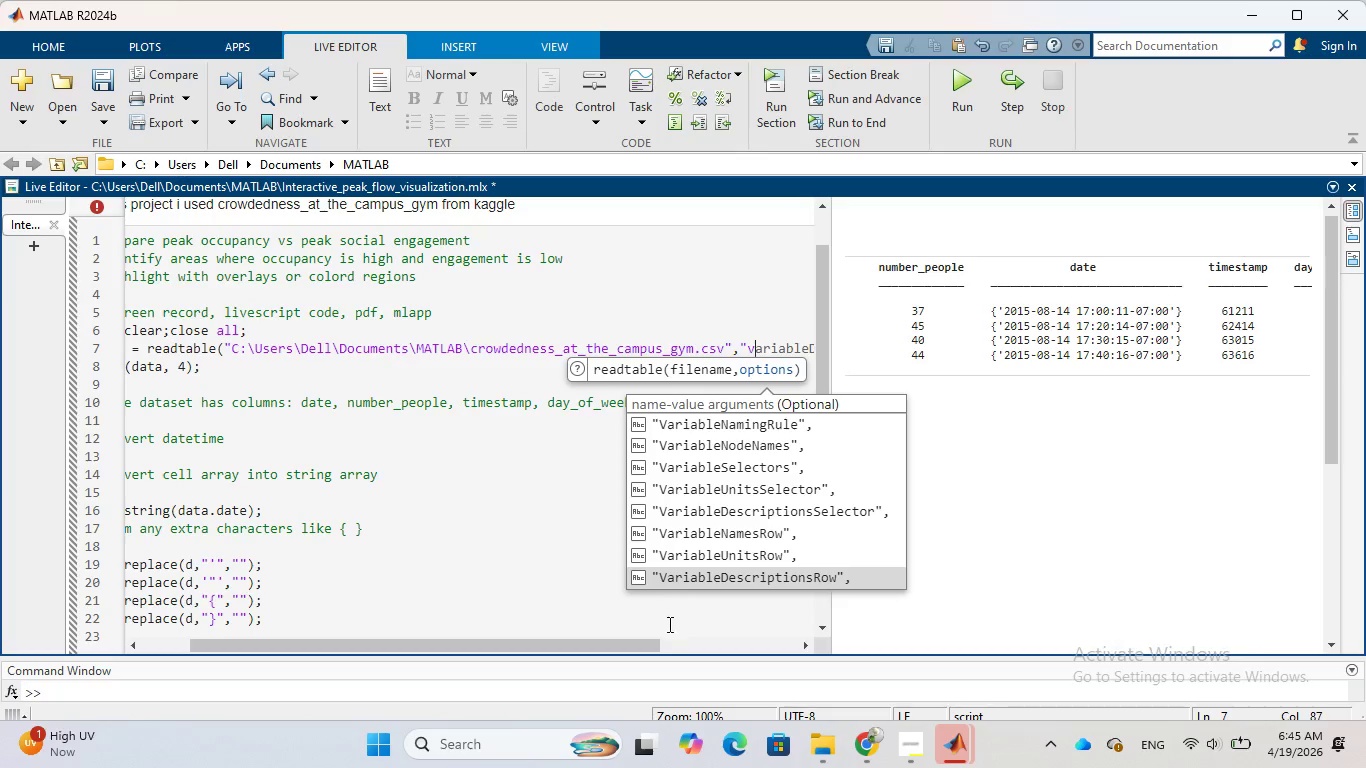 
left_click_drag(start_coordinate=[656, 649], to_coordinate=[705, 651])
 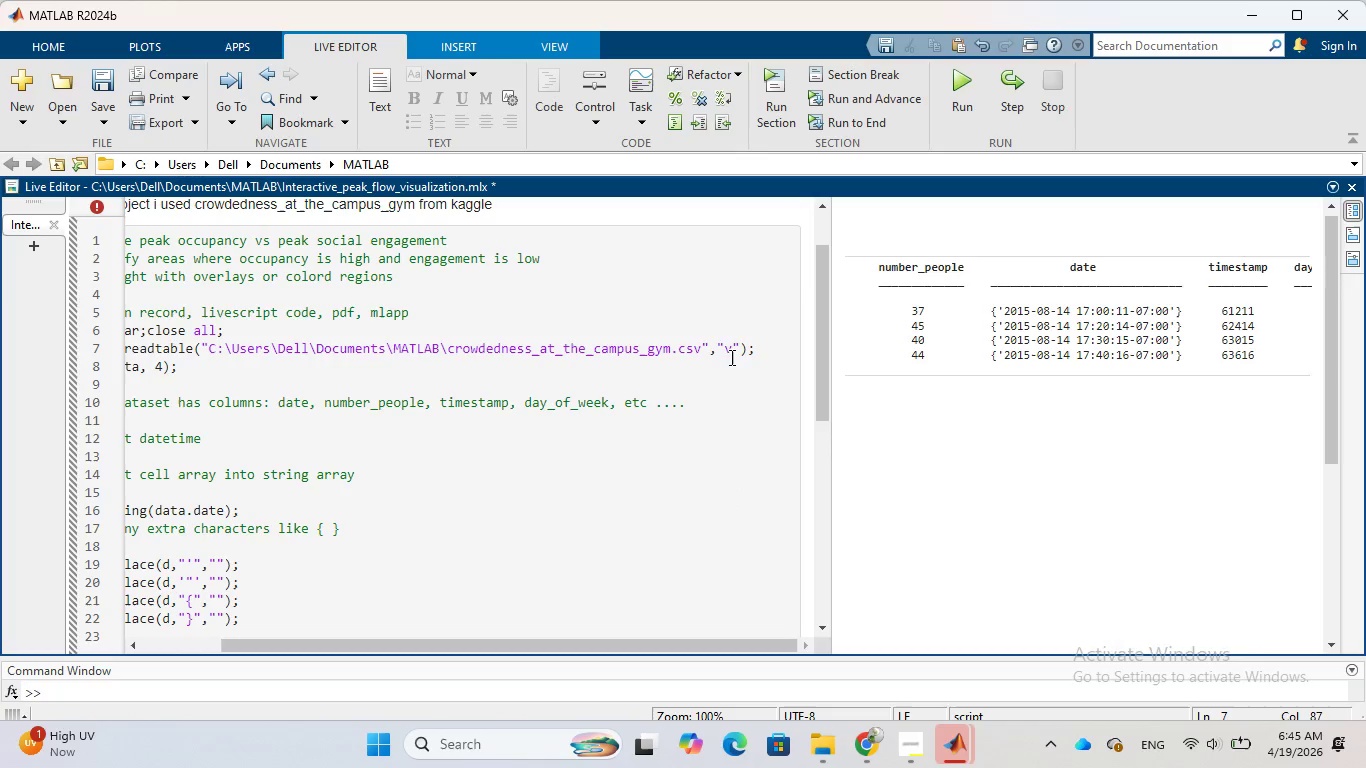 
left_click([731, 351])
 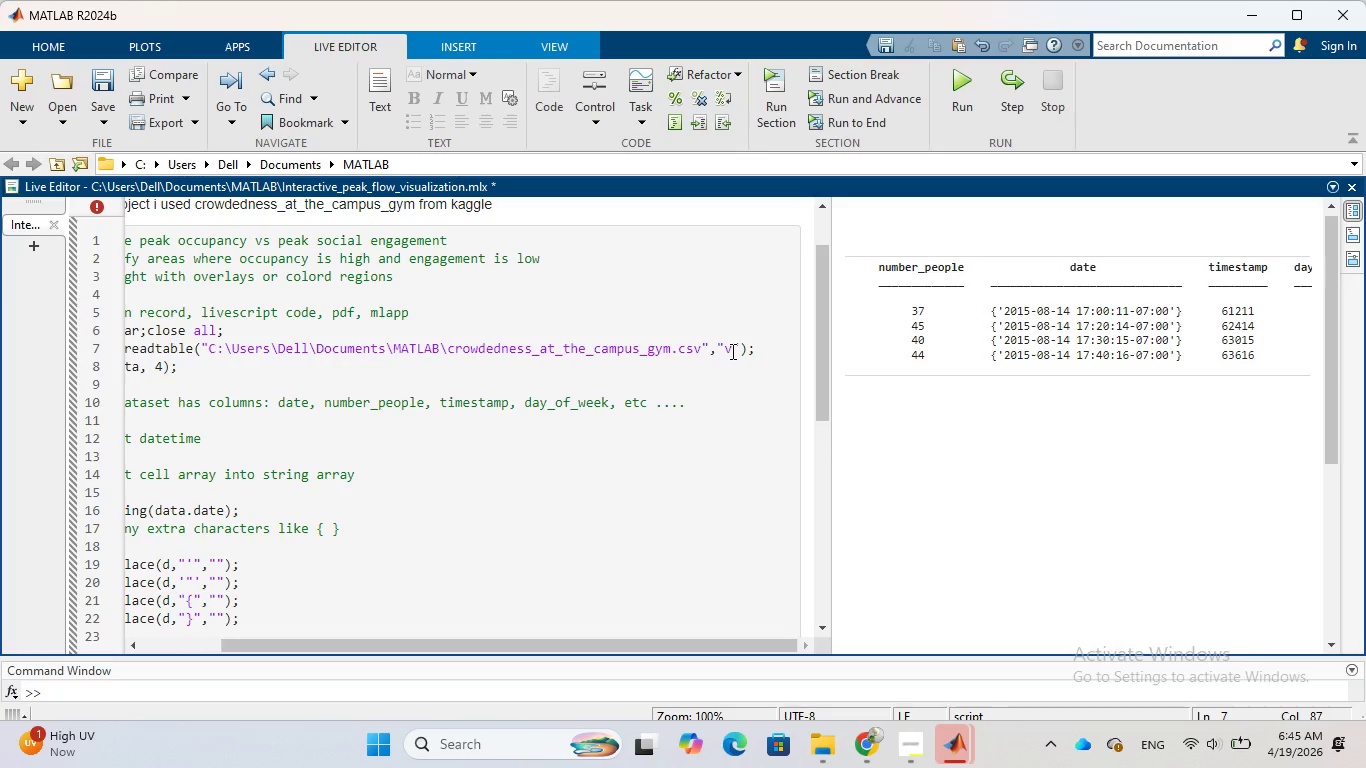 
key(Backspace)
 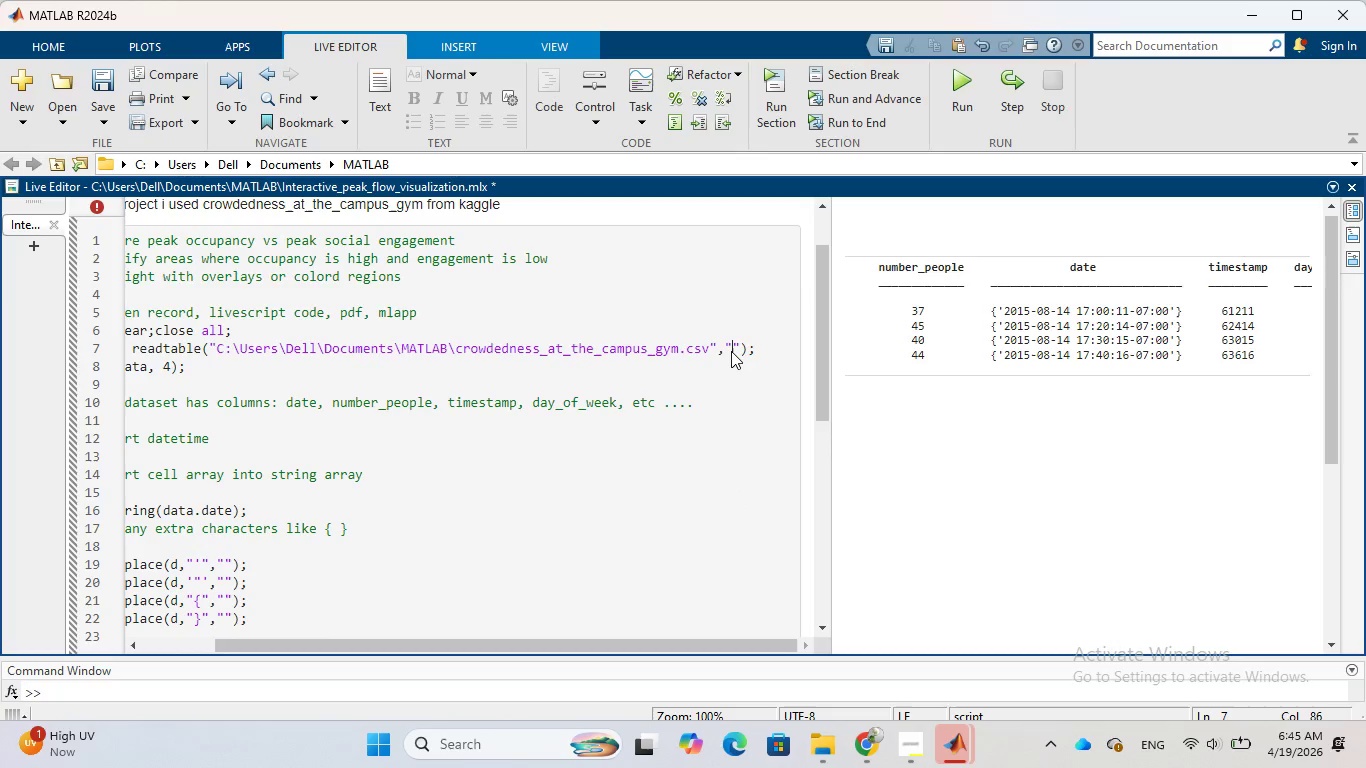 
key(V)
 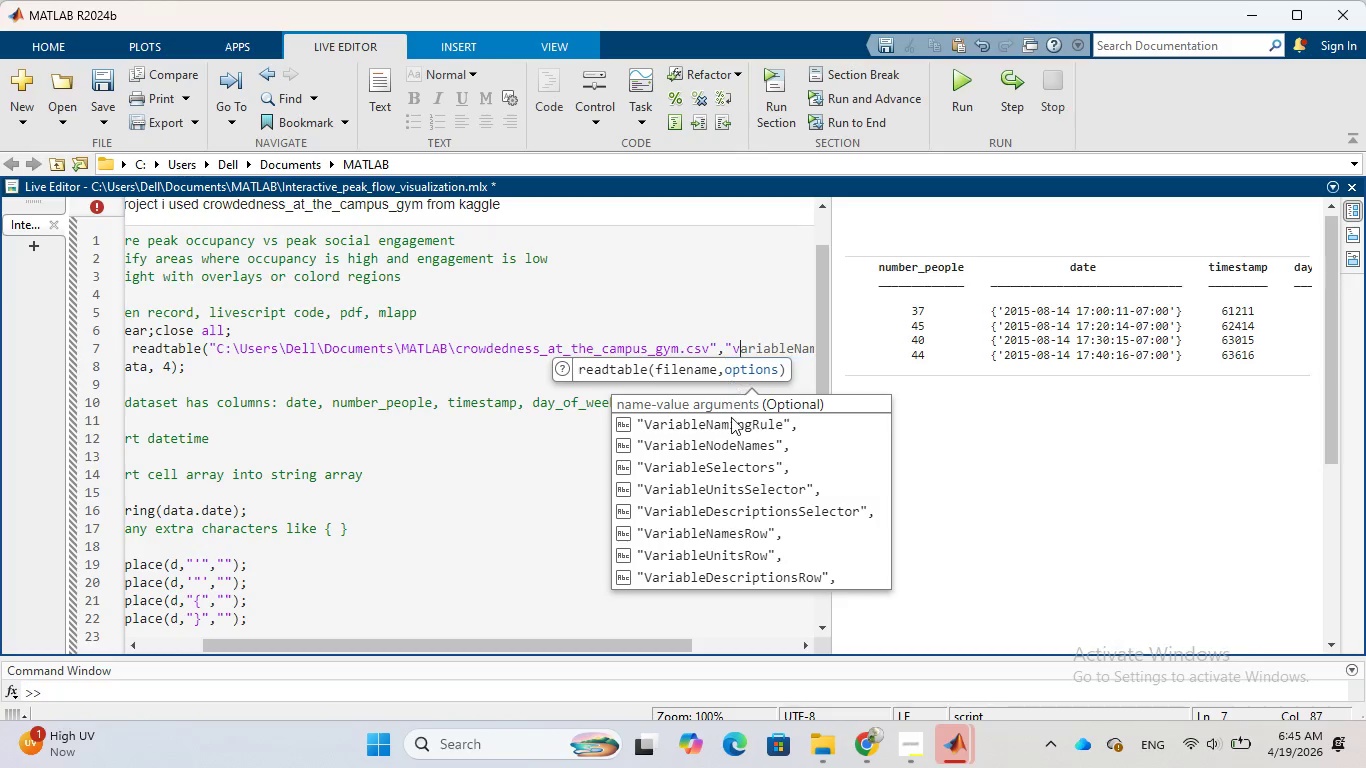 
left_click([731, 419])
 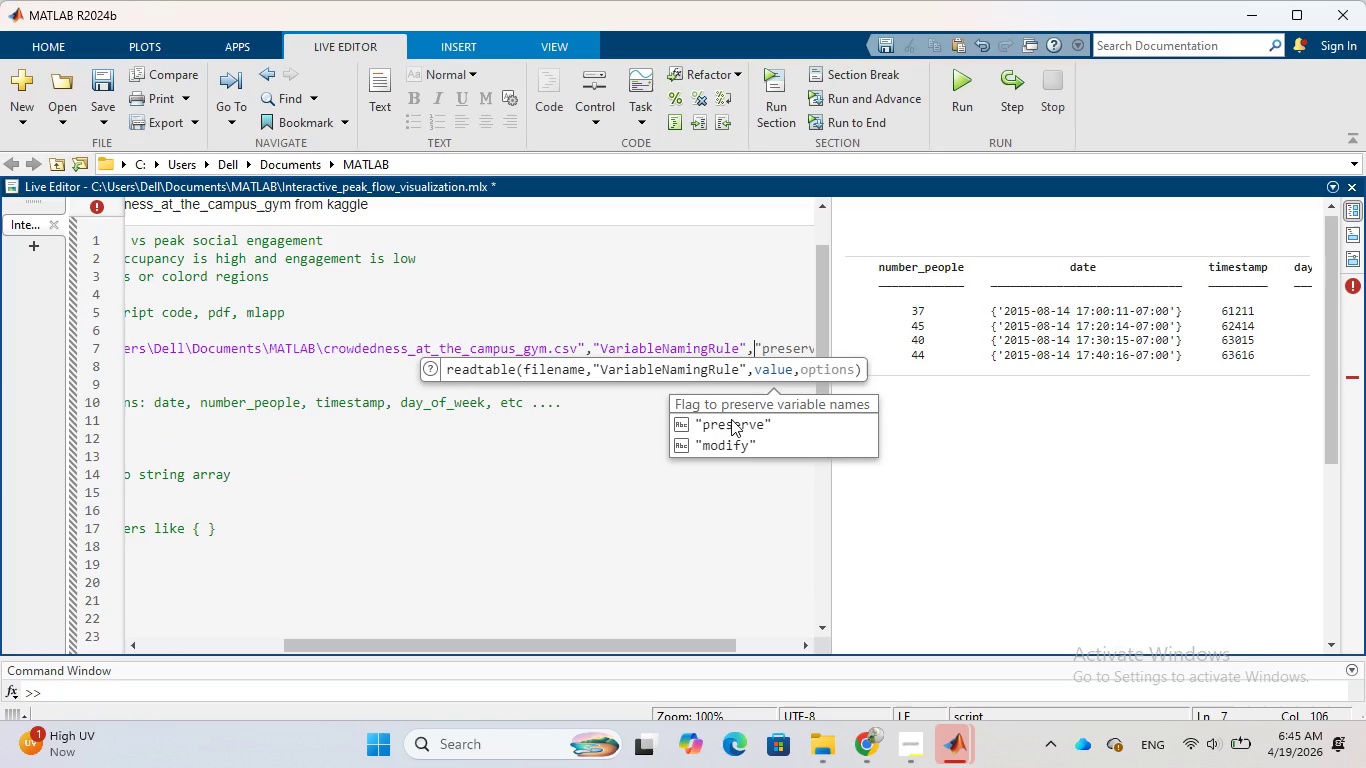 
key(Tab)
 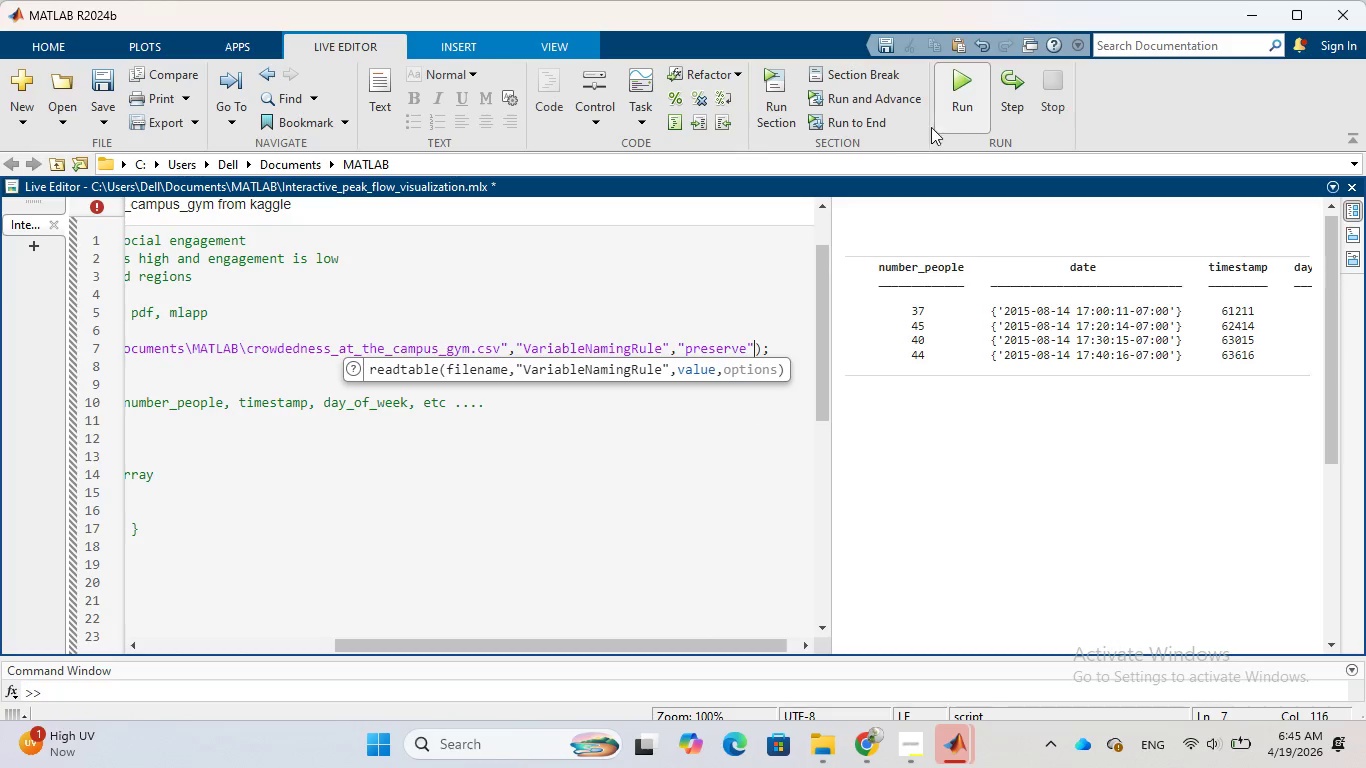 
wait(5.09)
 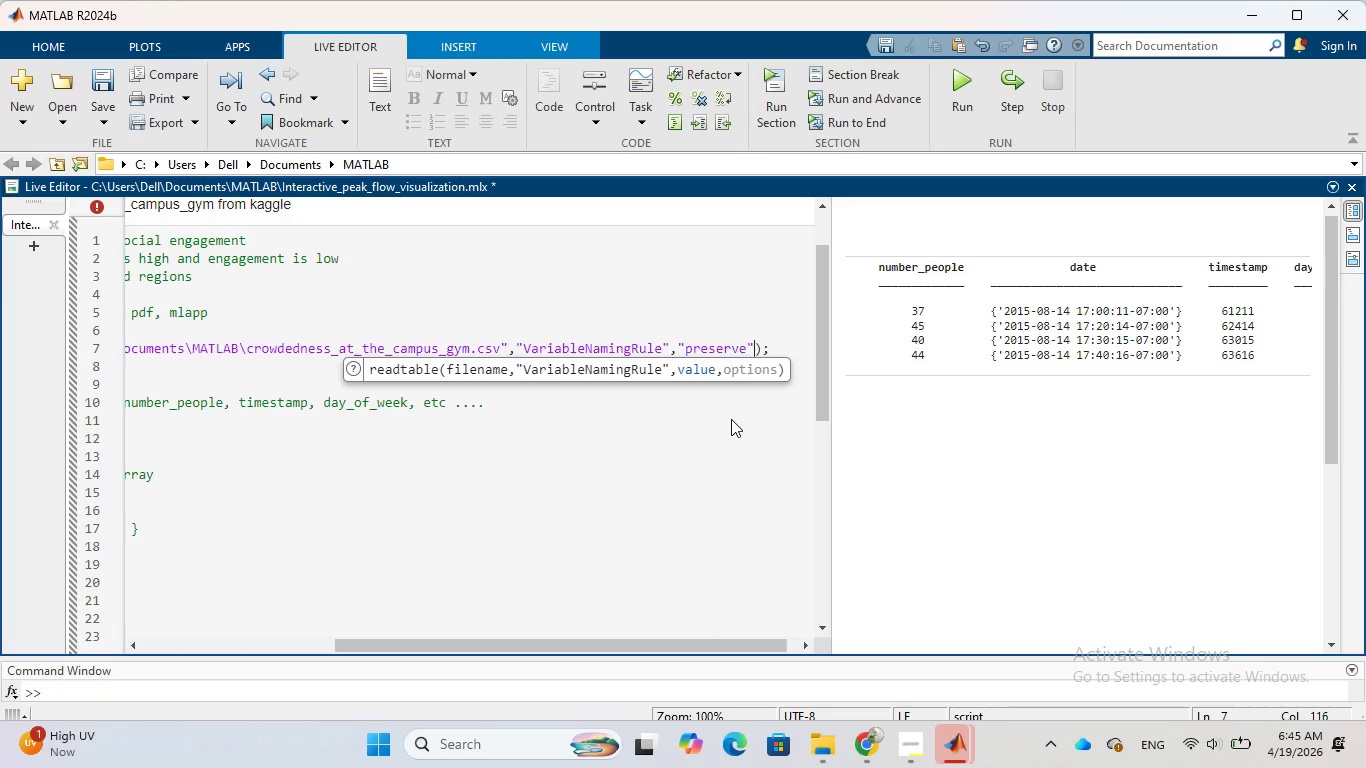 
left_click([779, 102])
 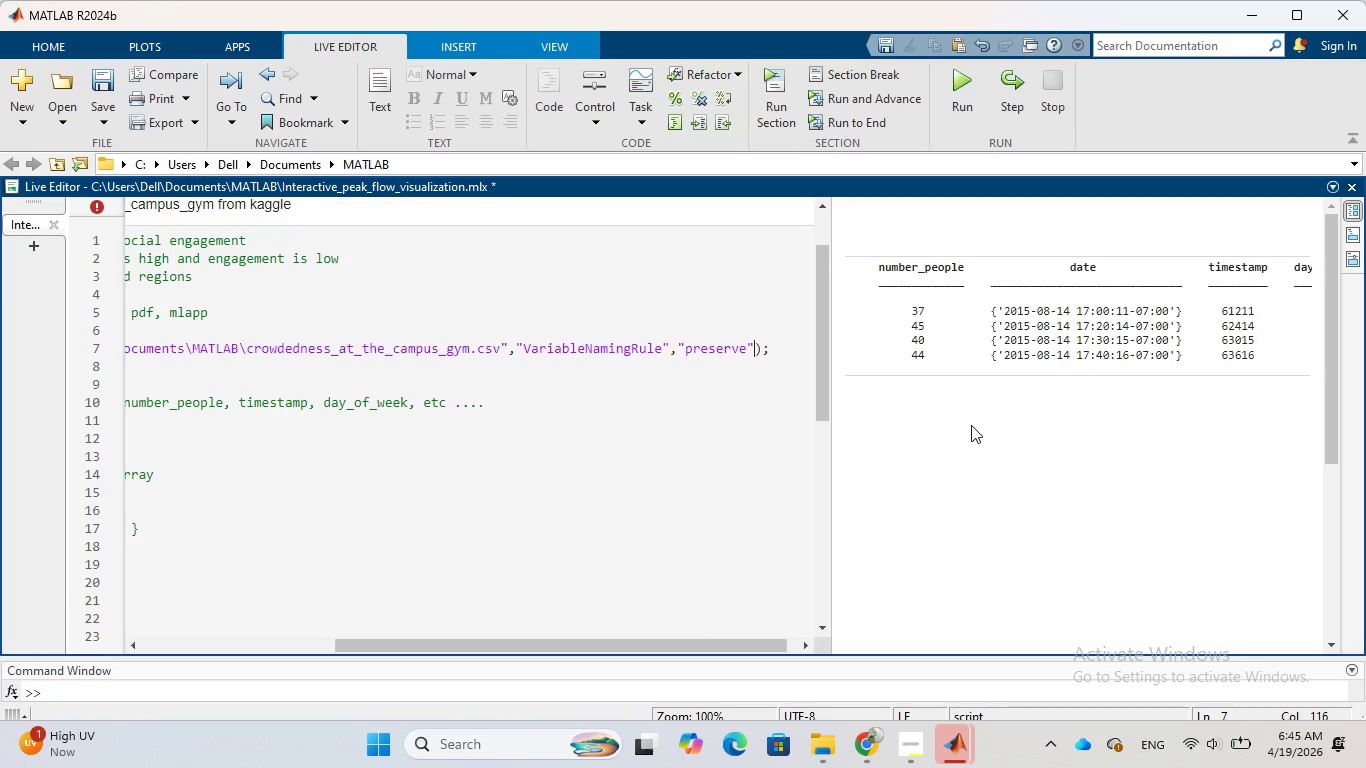 
wait(6.12)
 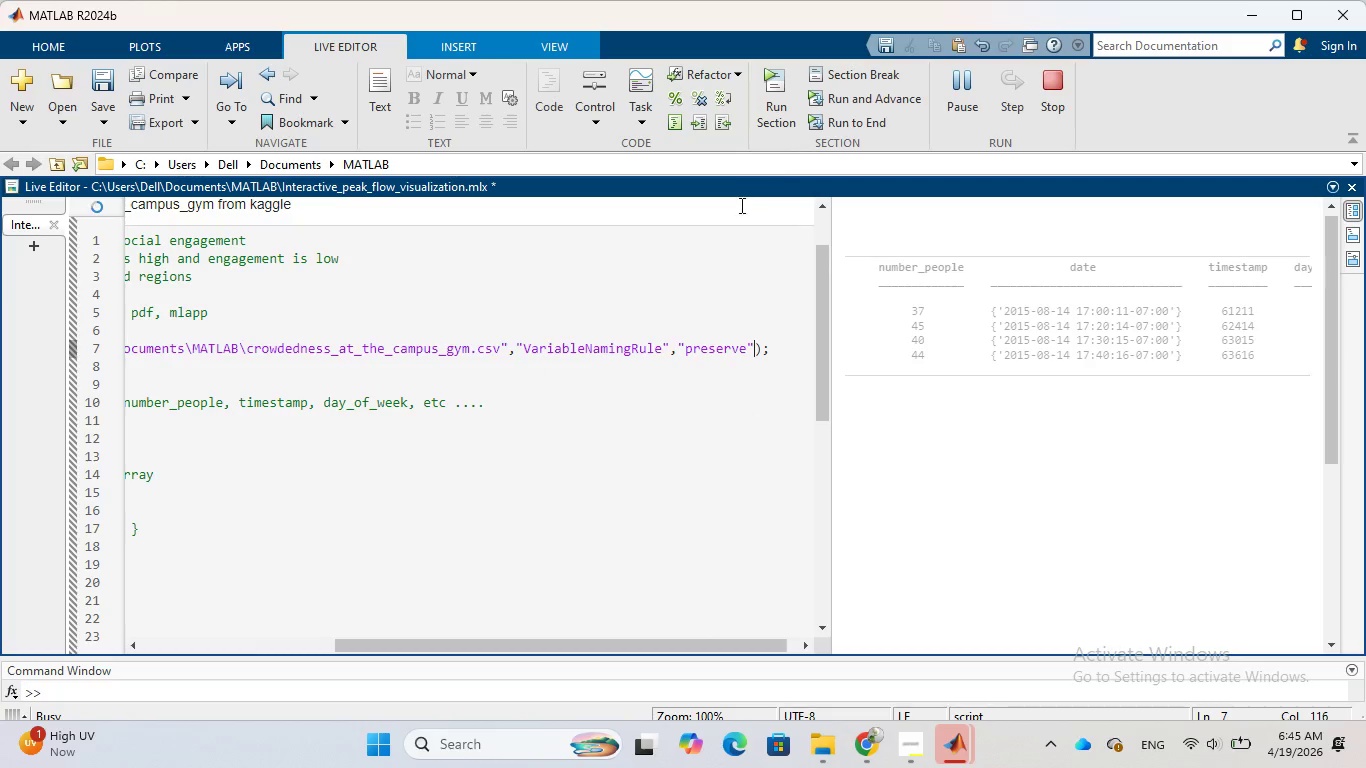 
scroll: coordinate [971, 425], scroll_direction: down, amount: 3.0
 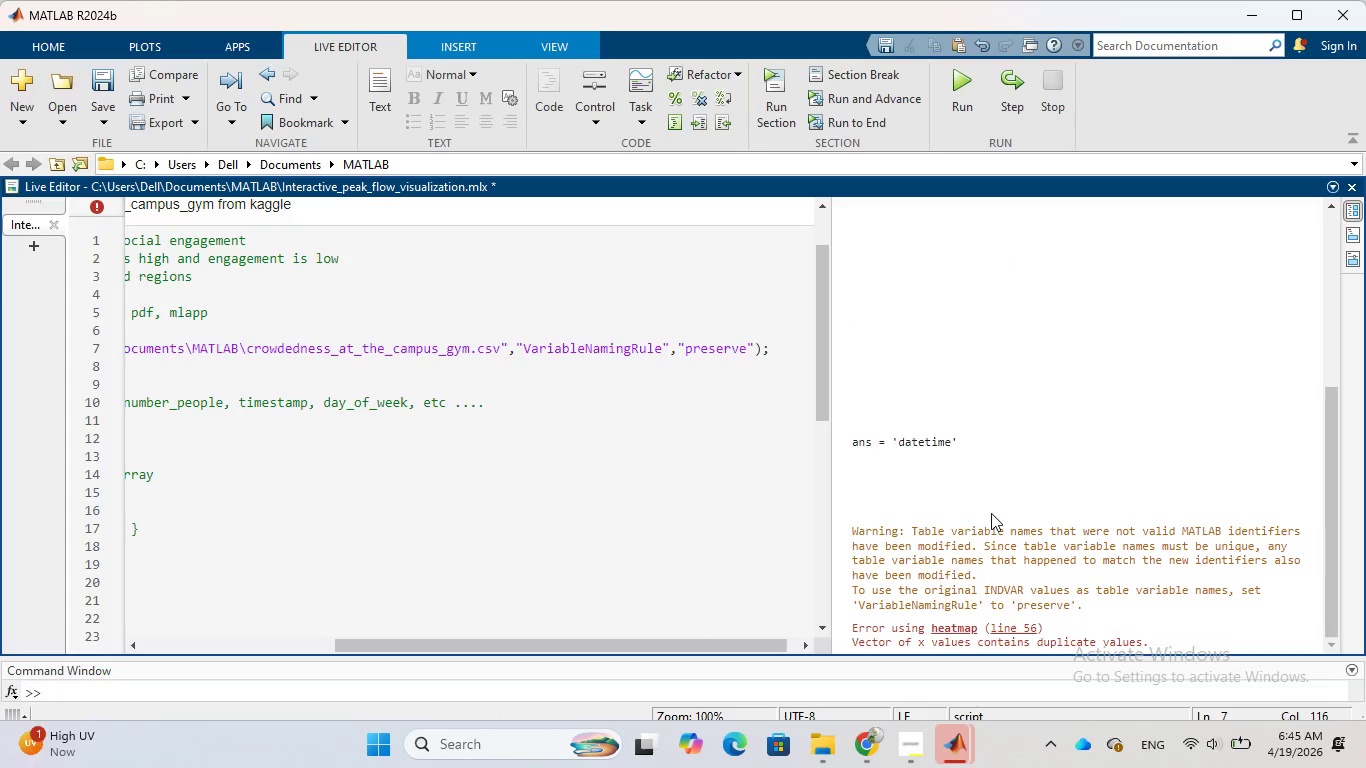 
wait(11.06)
 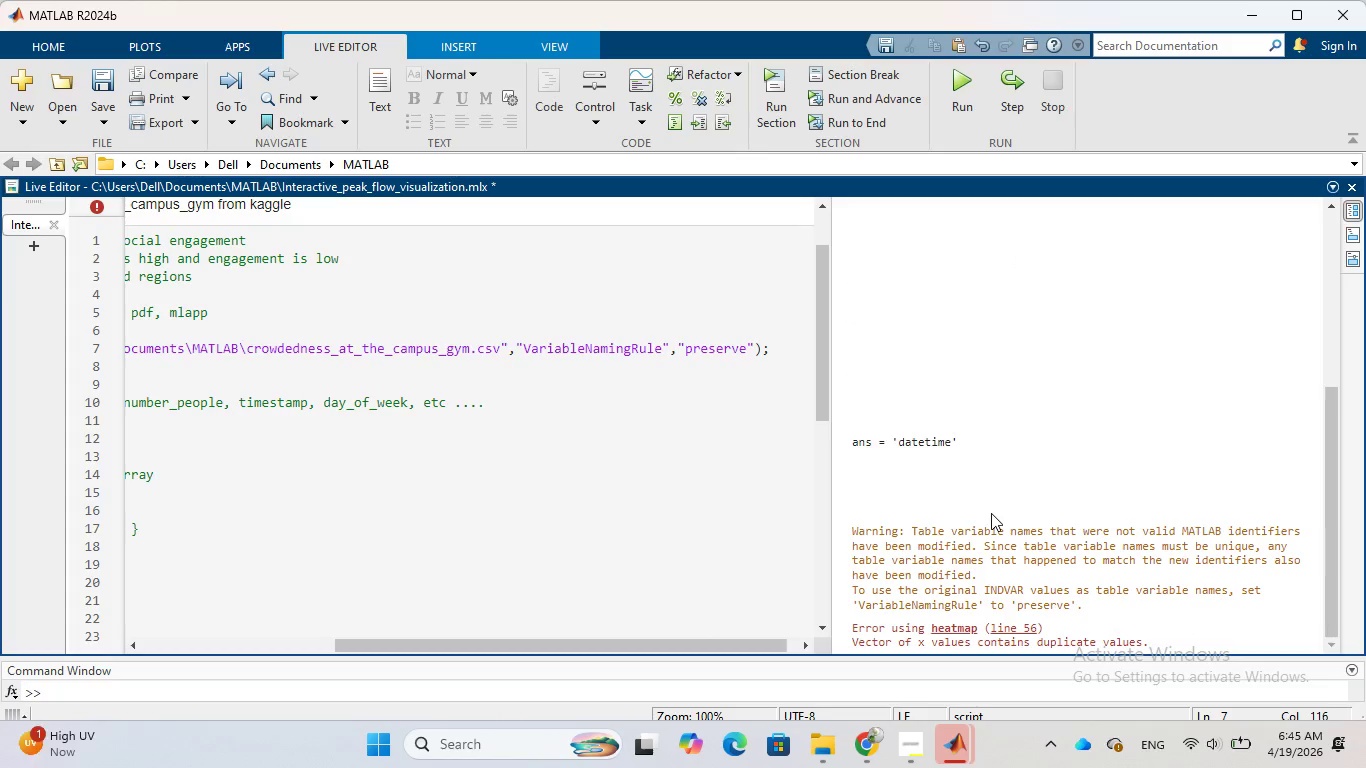 
scroll: coordinate [979, 528], scroll_direction: down, amount: 3.0
 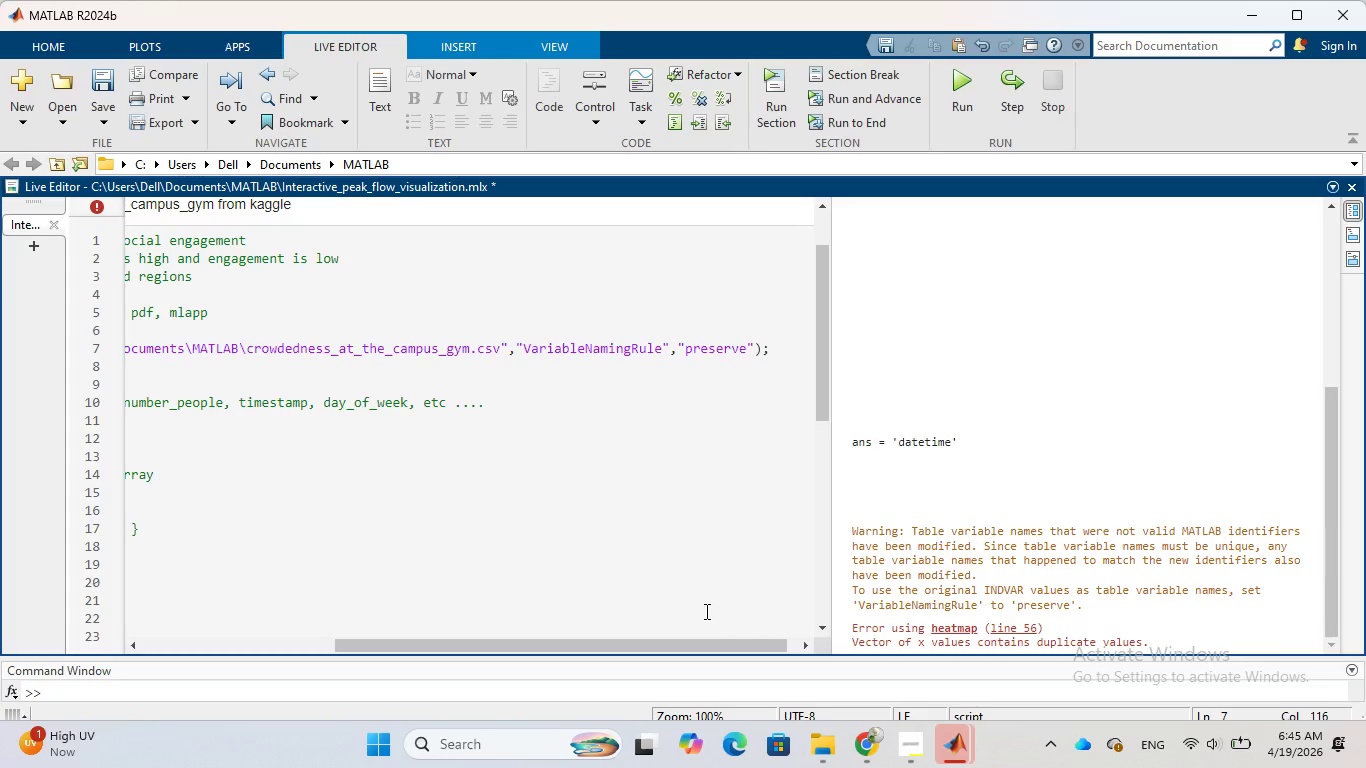 
left_click_drag(start_coordinate=[680, 642], to_coordinate=[439, 633])
 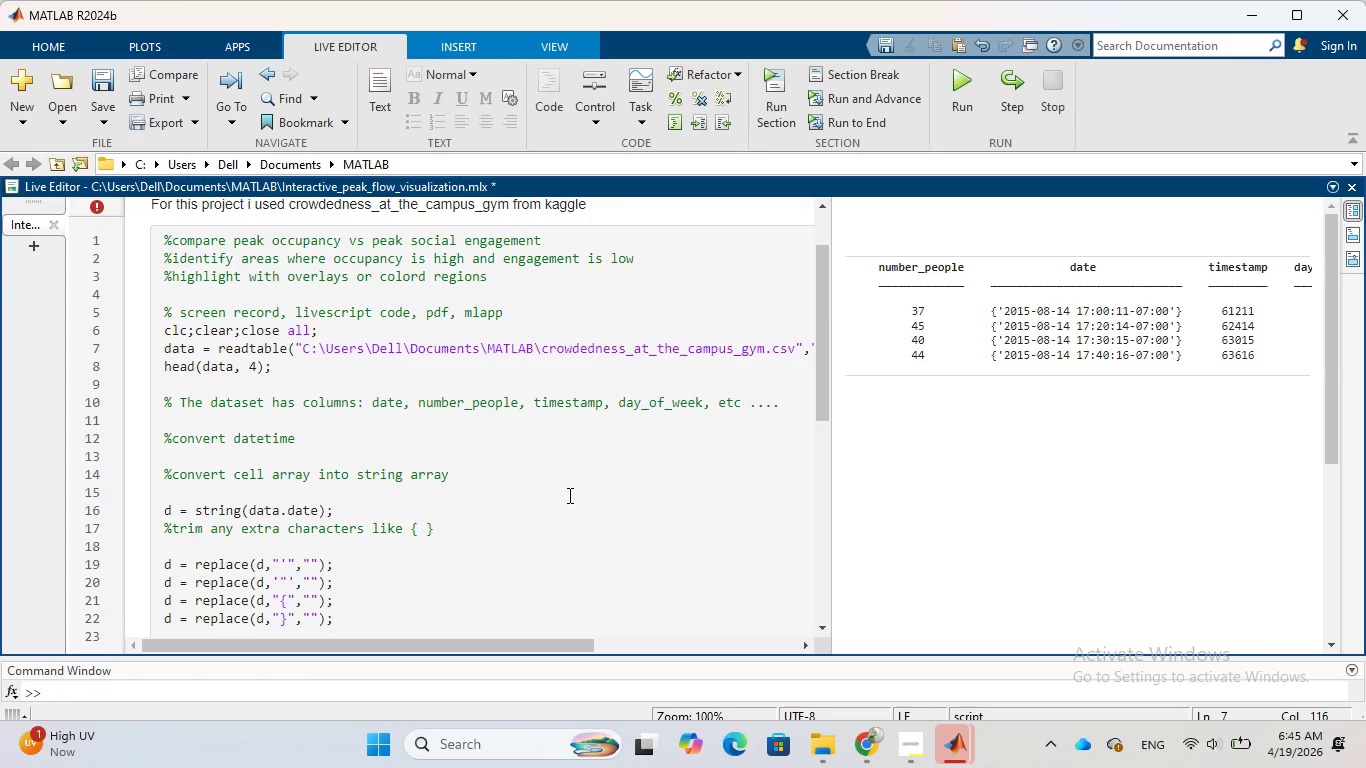 
scroll: coordinate [568, 495], scroll_direction: down, amount: 6.0
 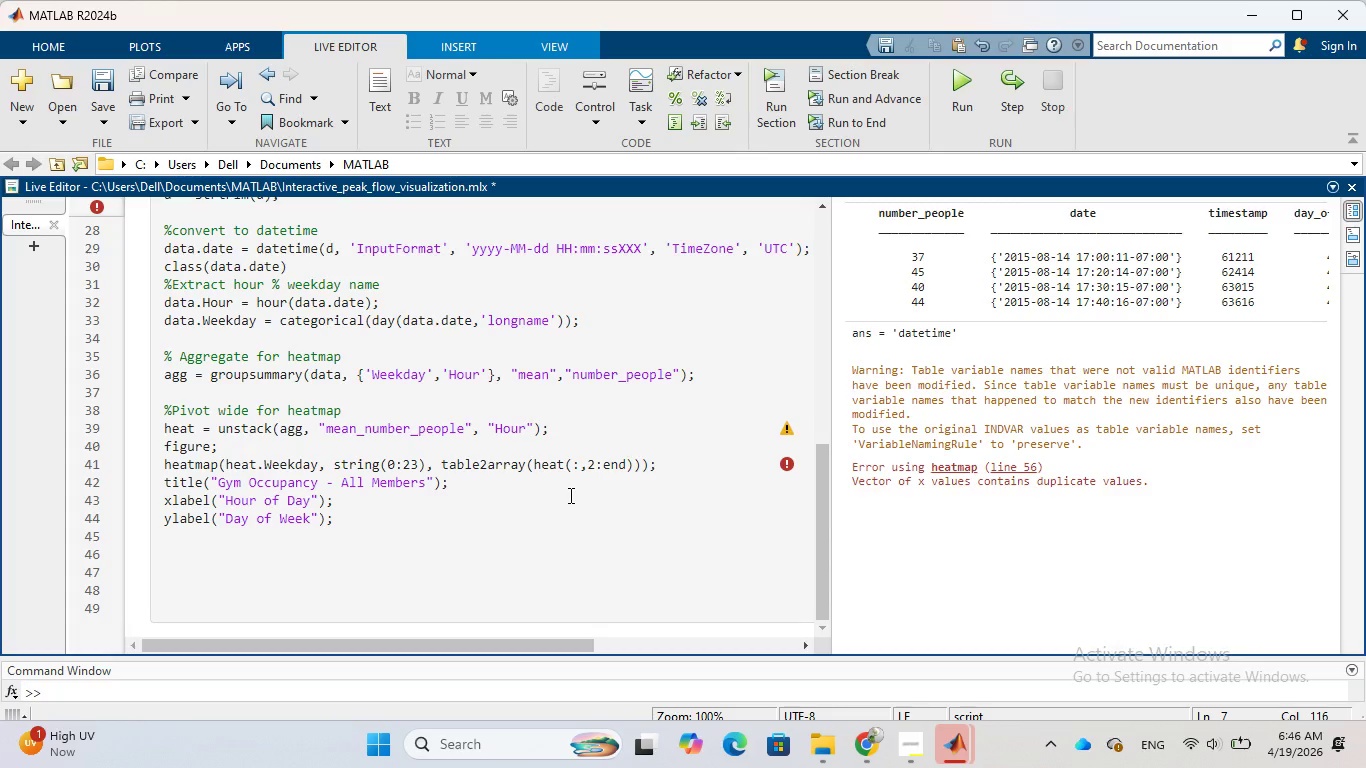 
wait(36.97)
 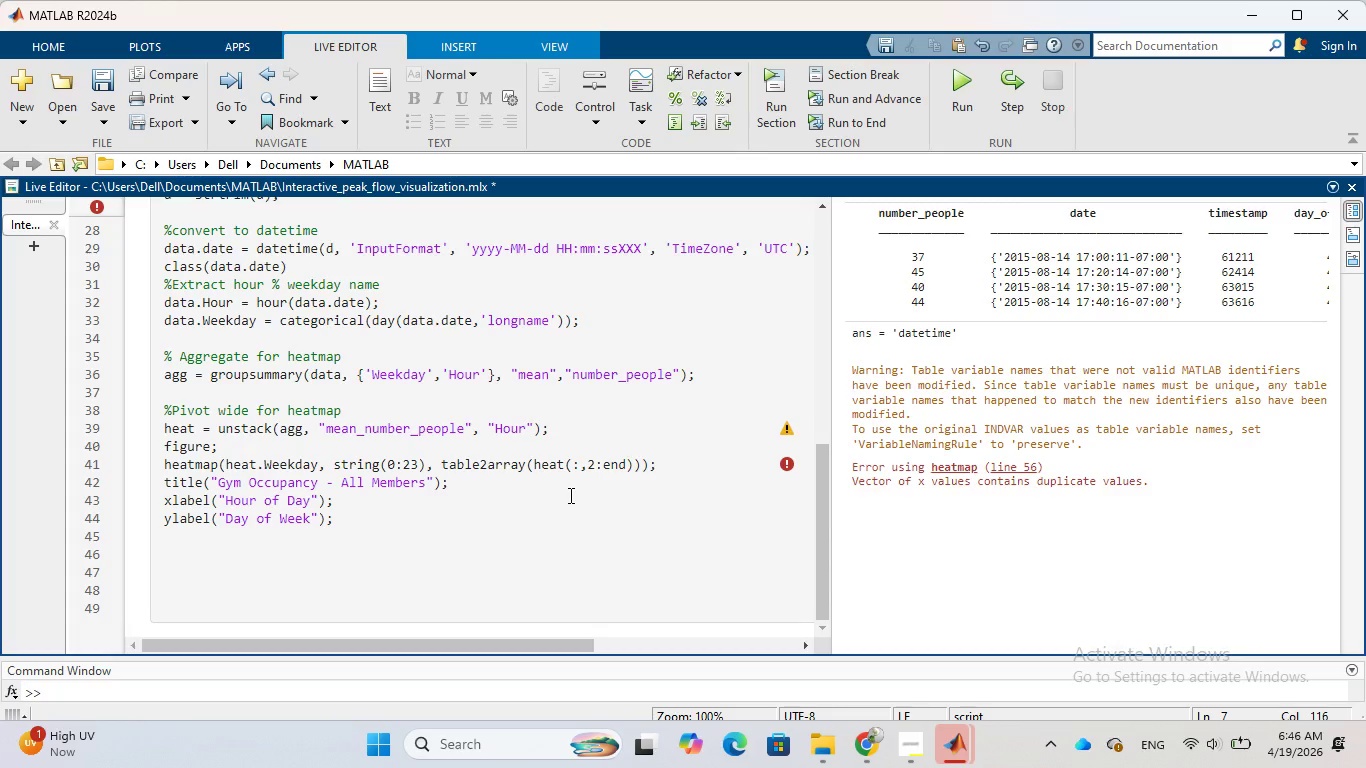 
left_click([787, 425])
 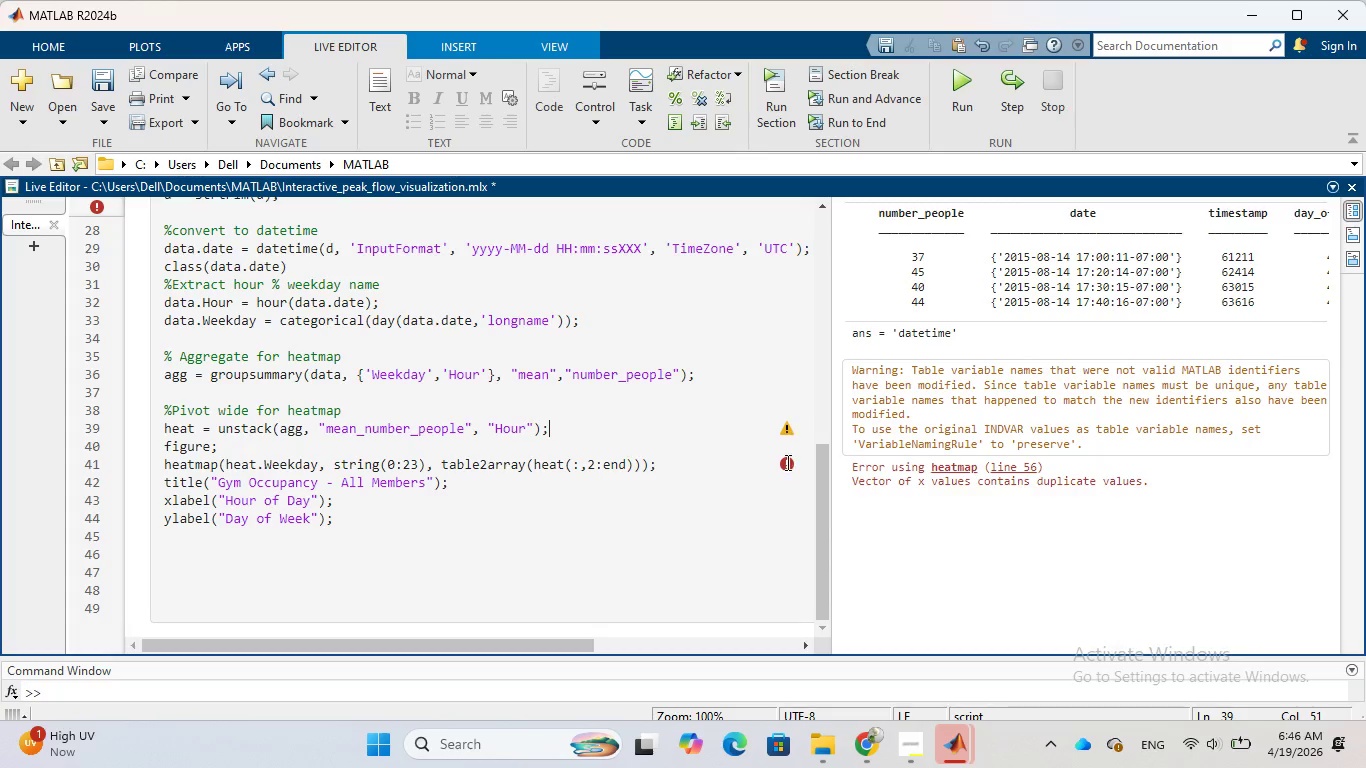 
left_click([786, 466])
 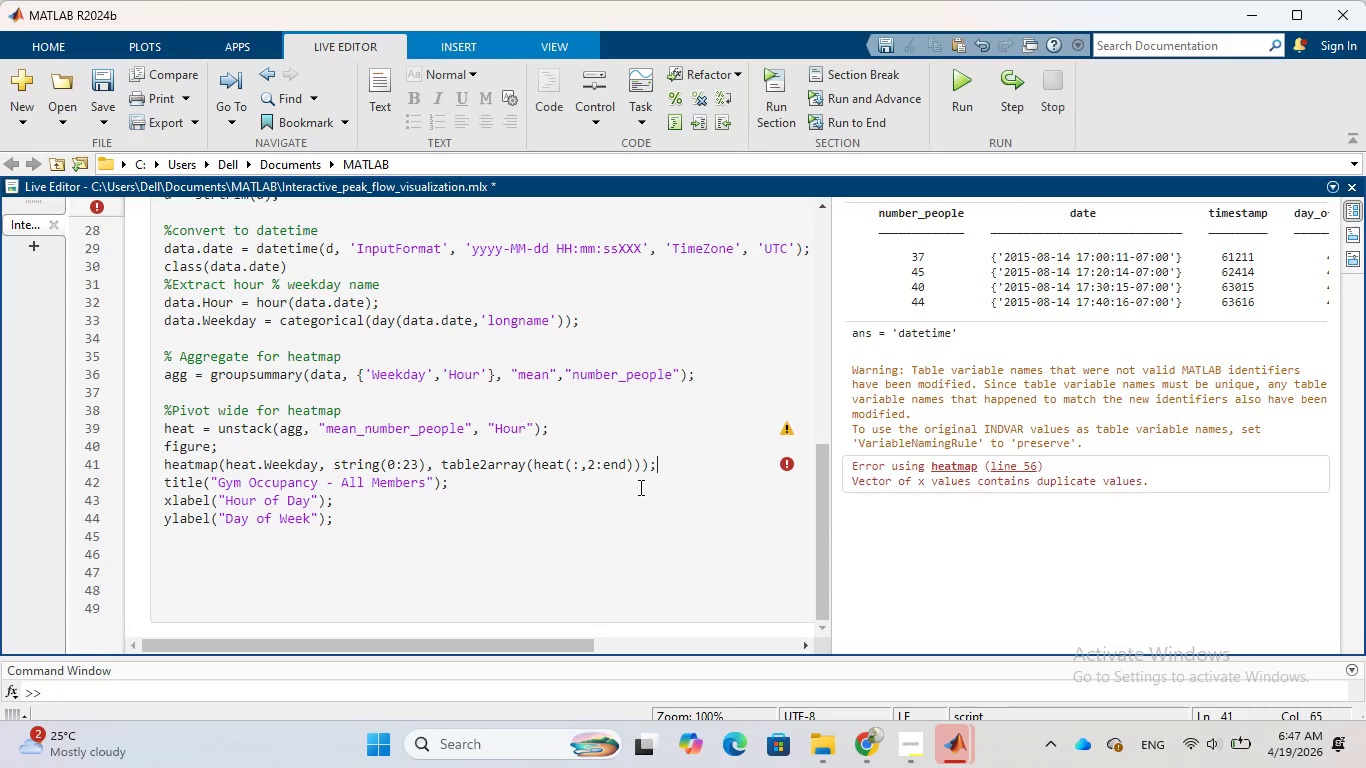 
wait(49.11)
 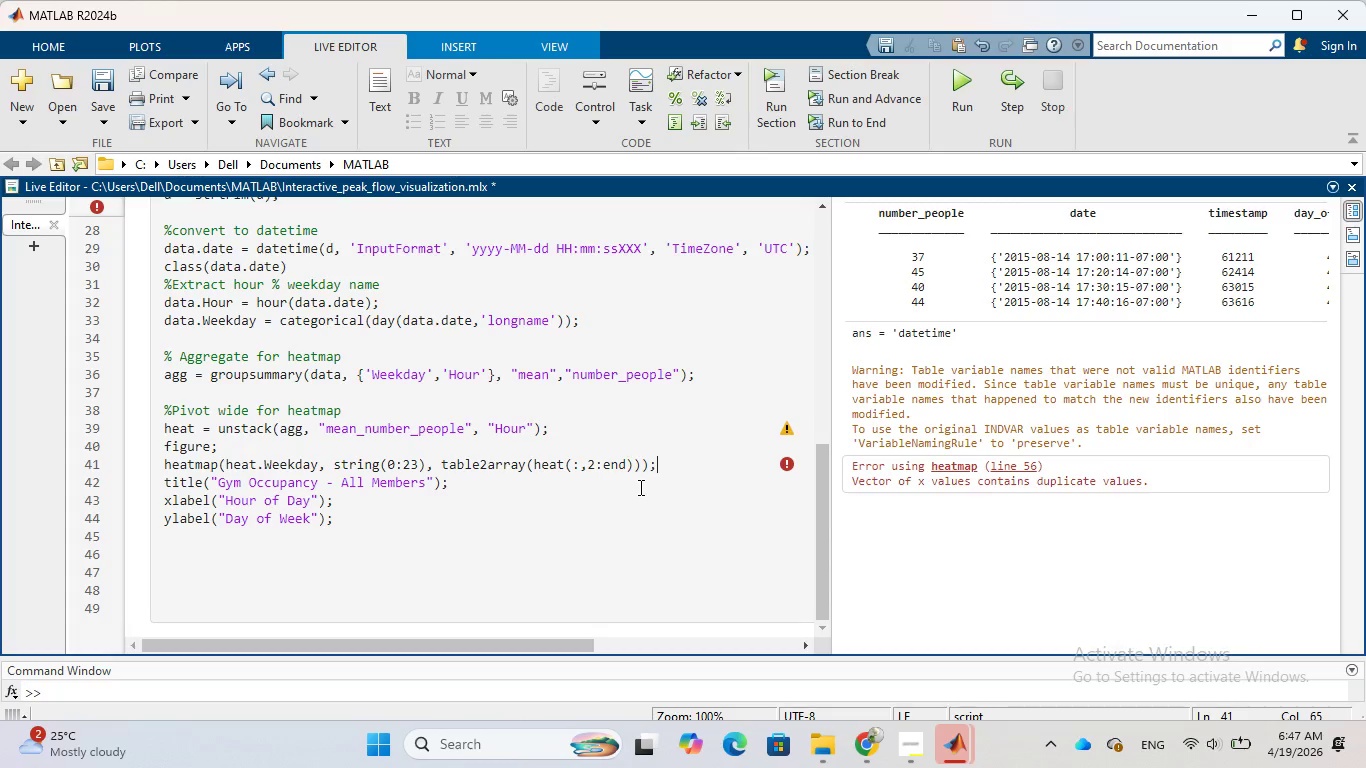 
left_click([957, 107])
 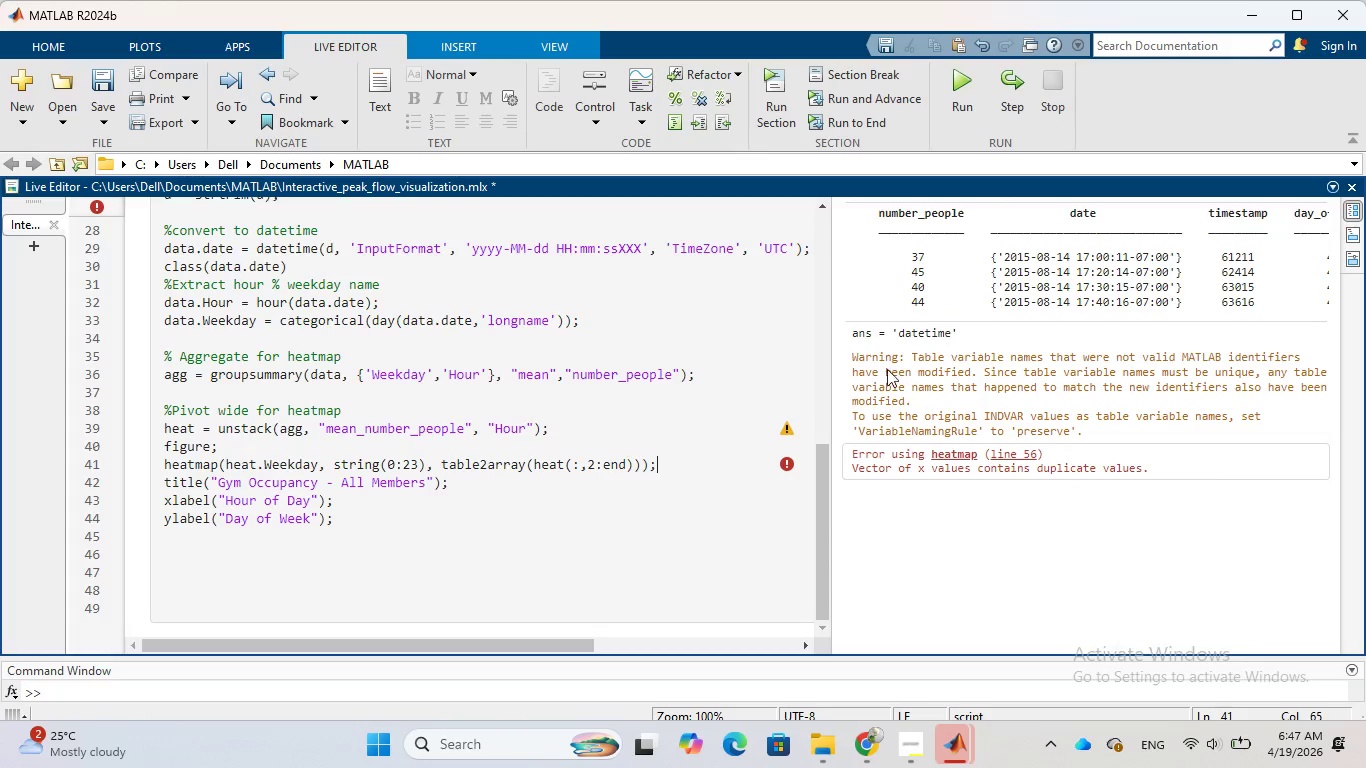 
wait(5.81)
 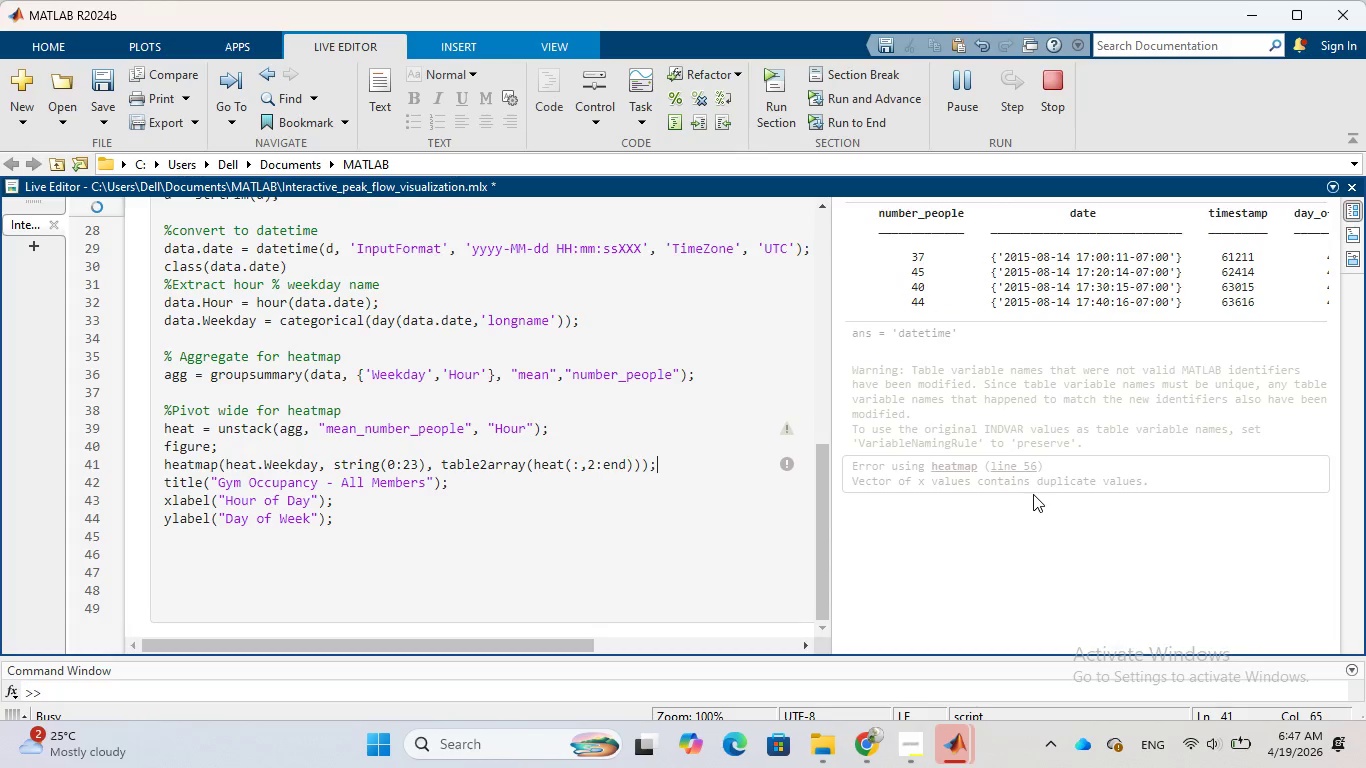 
left_click_drag(start_coordinate=[853, 353], to_coordinate=[1091, 433])
 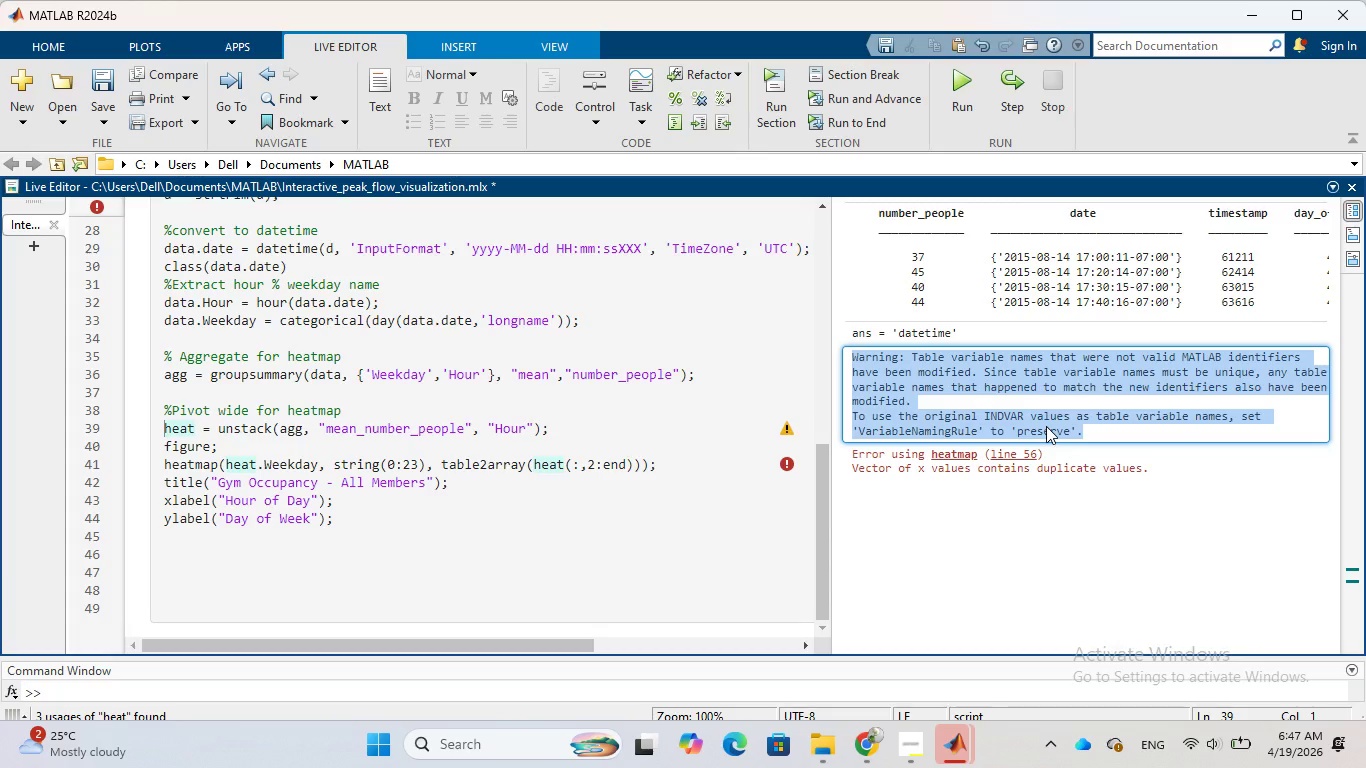 
right_click([1046, 426])
 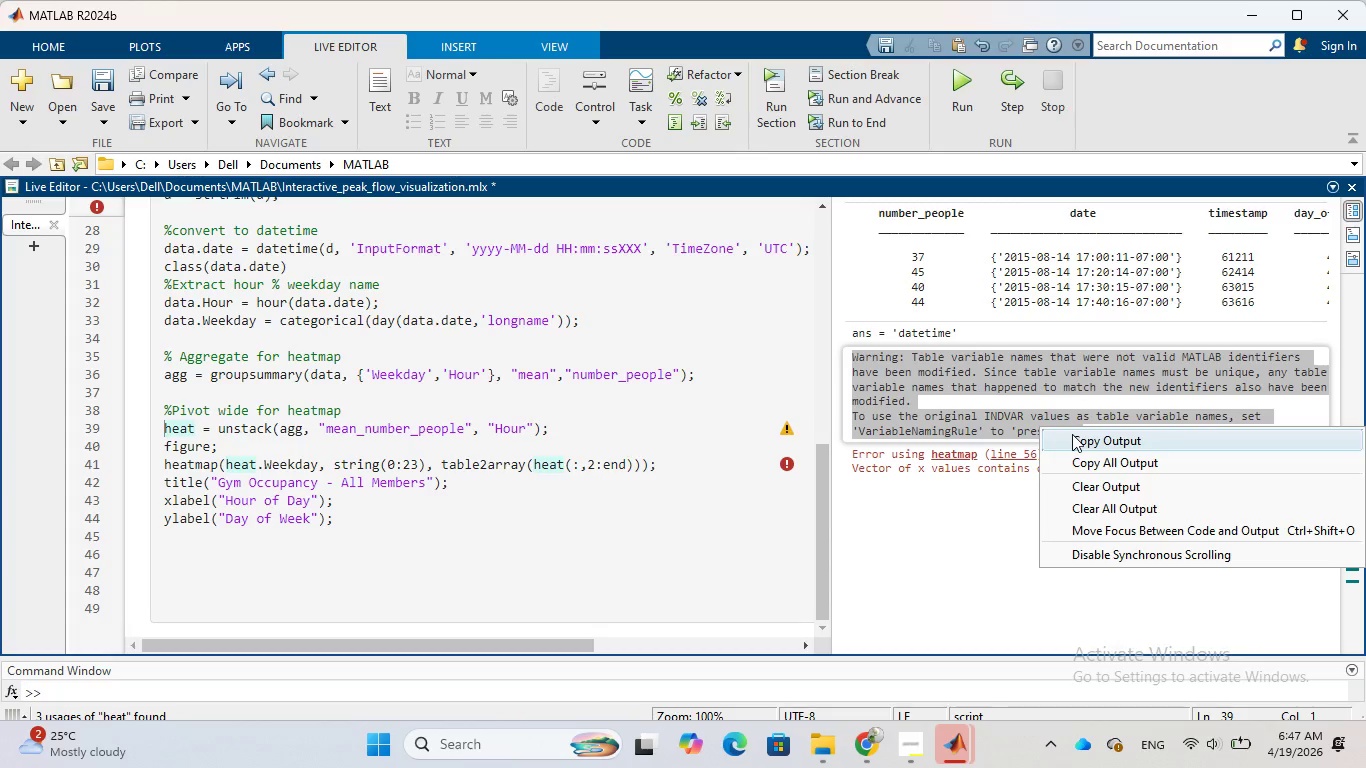 
left_click([1072, 434])
 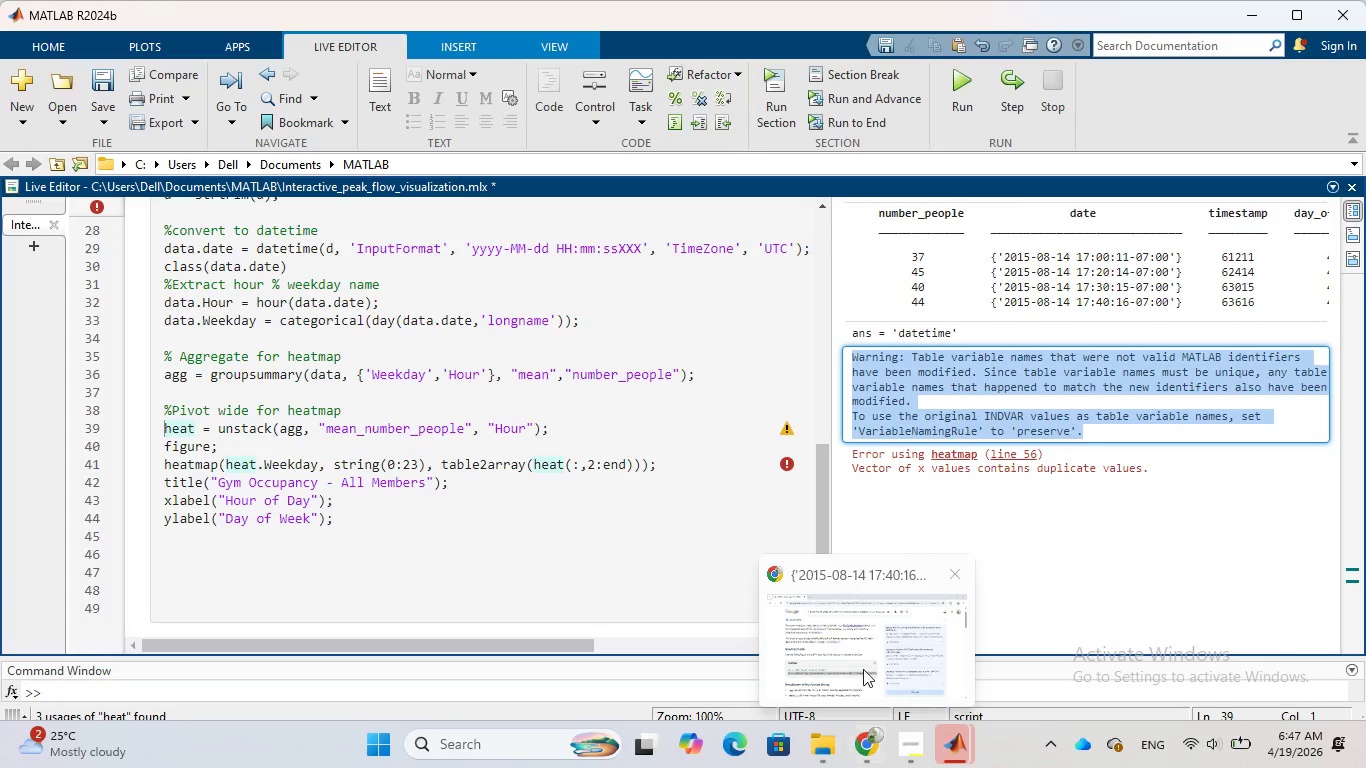 
left_click([863, 665])
 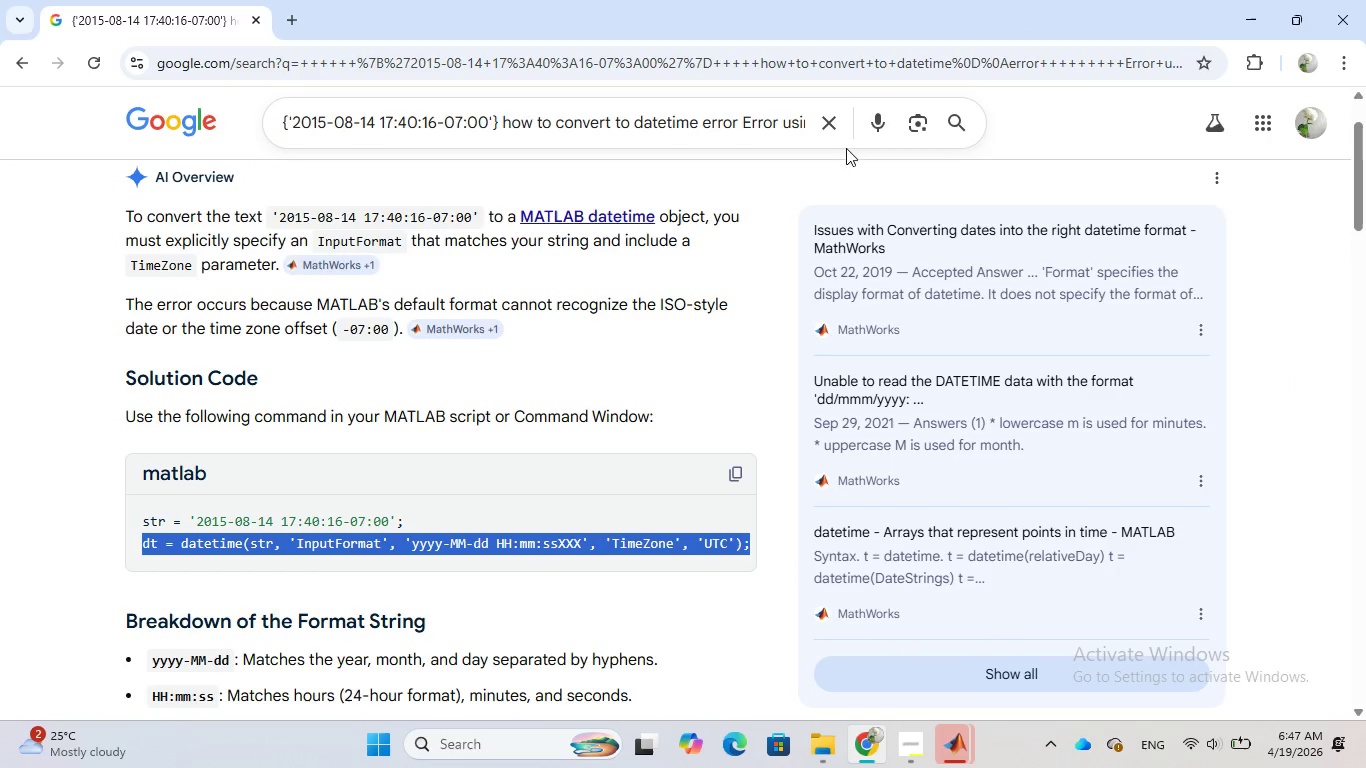 
left_click([837, 126])
 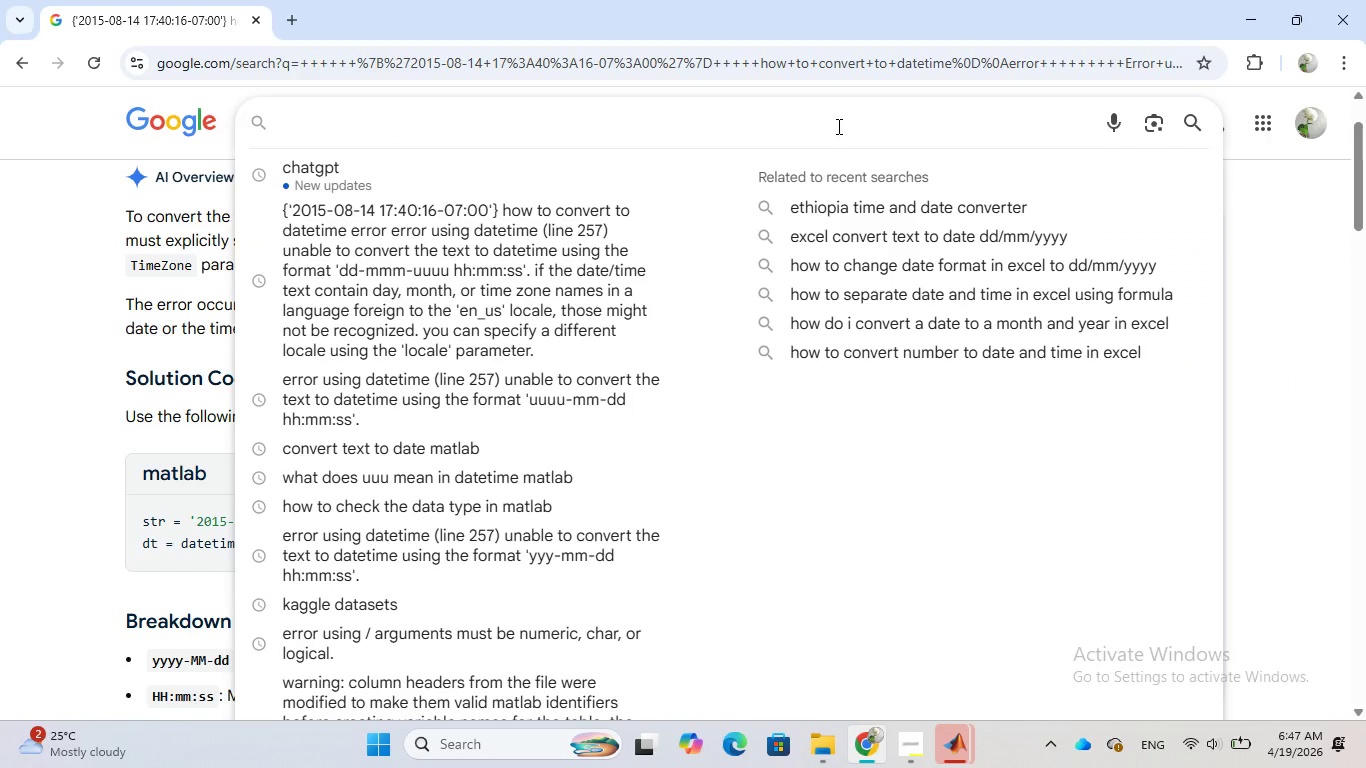 
key(Control+V)
 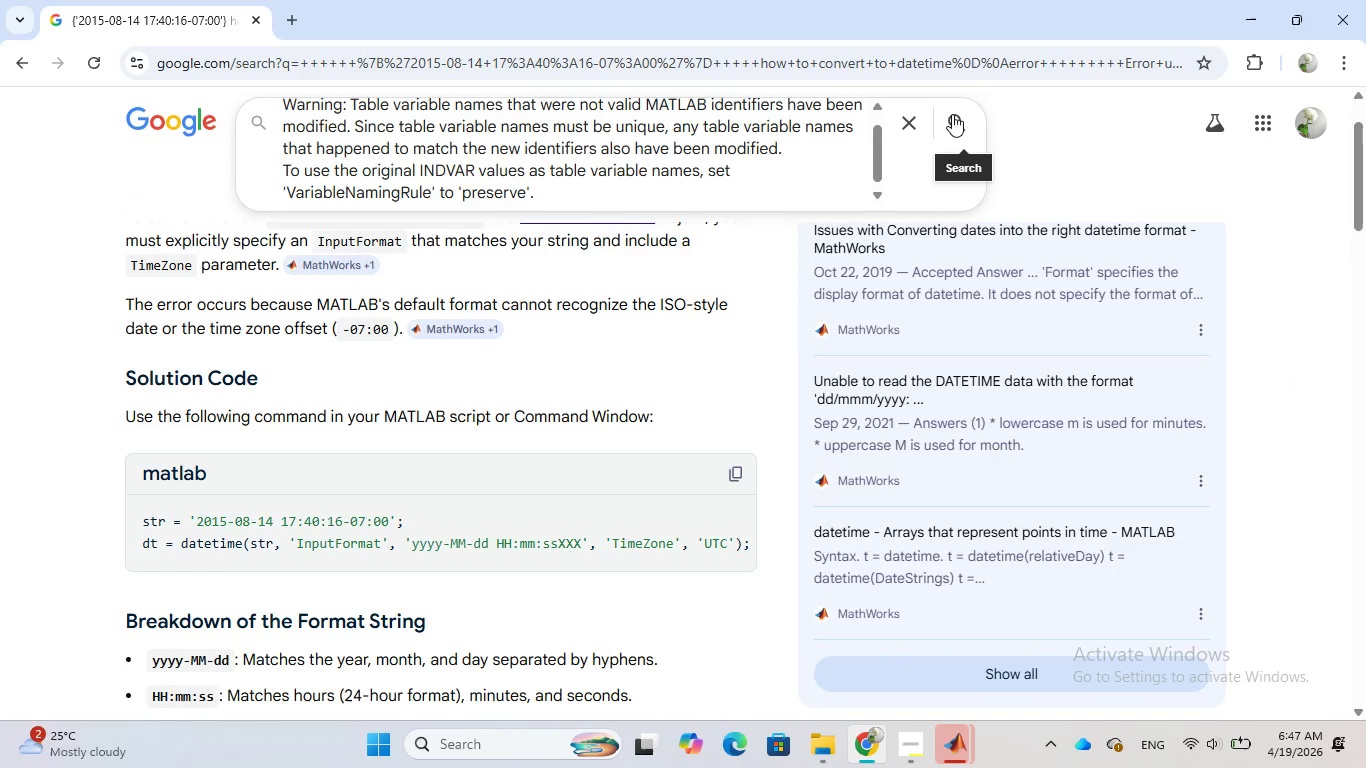 
left_click([951, 115])
 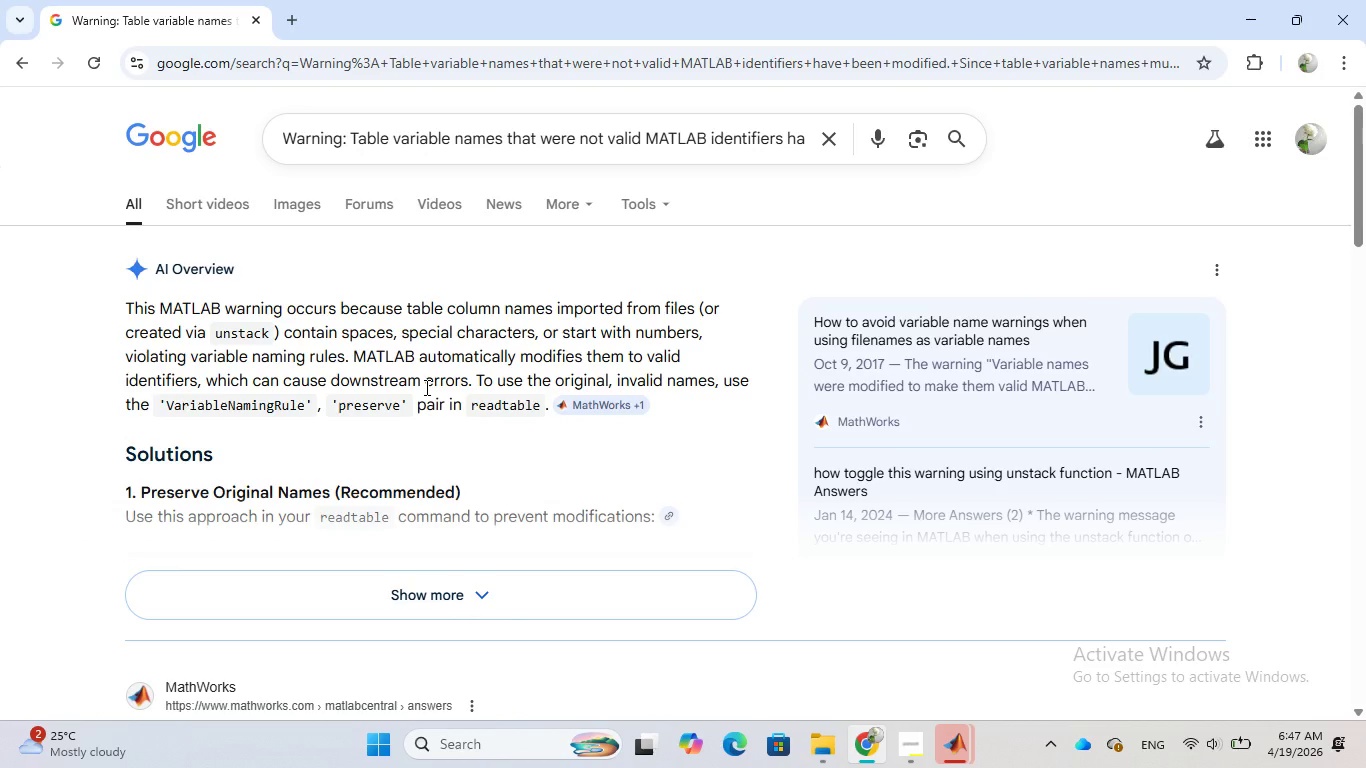 
wait(24.77)
 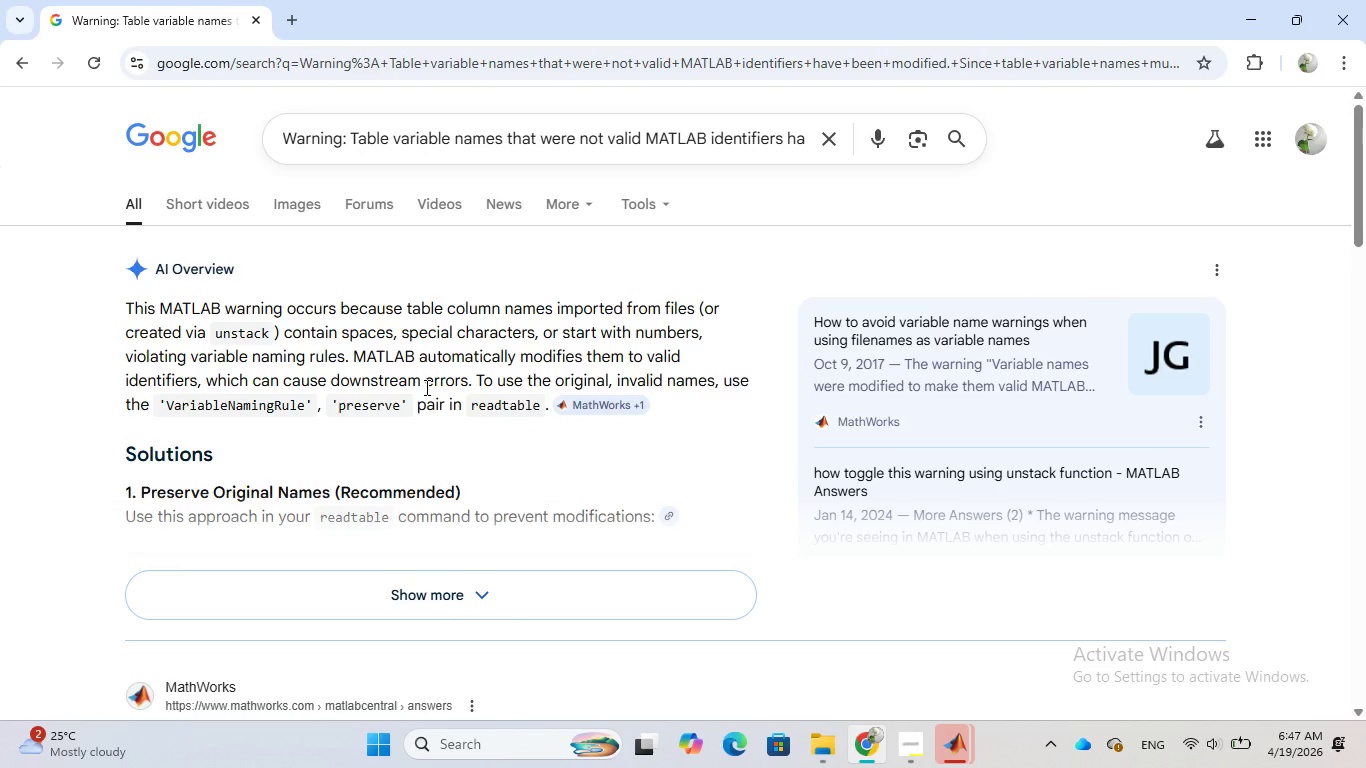 
scroll: coordinate [633, 433], scroll_direction: down, amount: 2.0
 